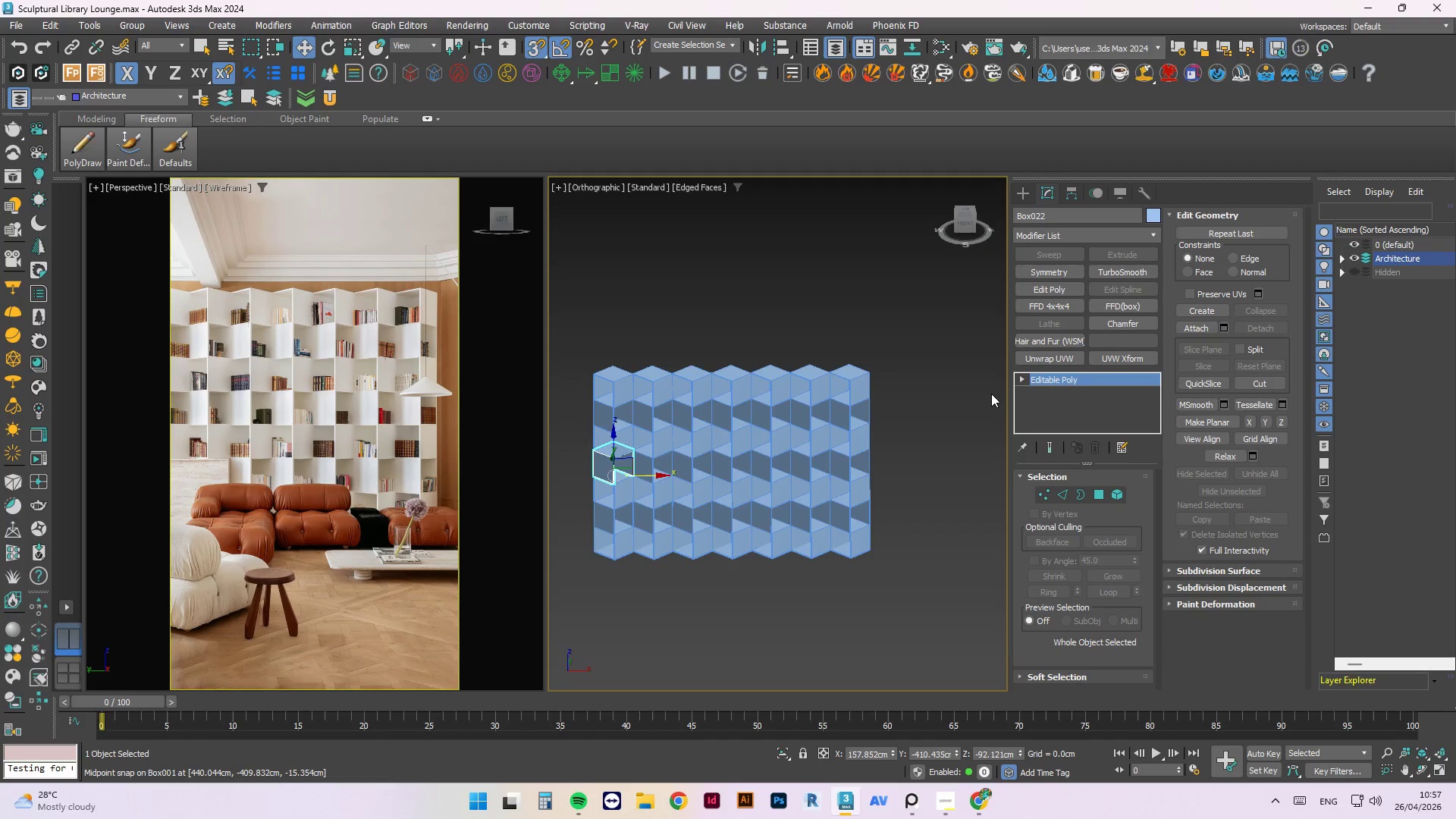 
key(5)
 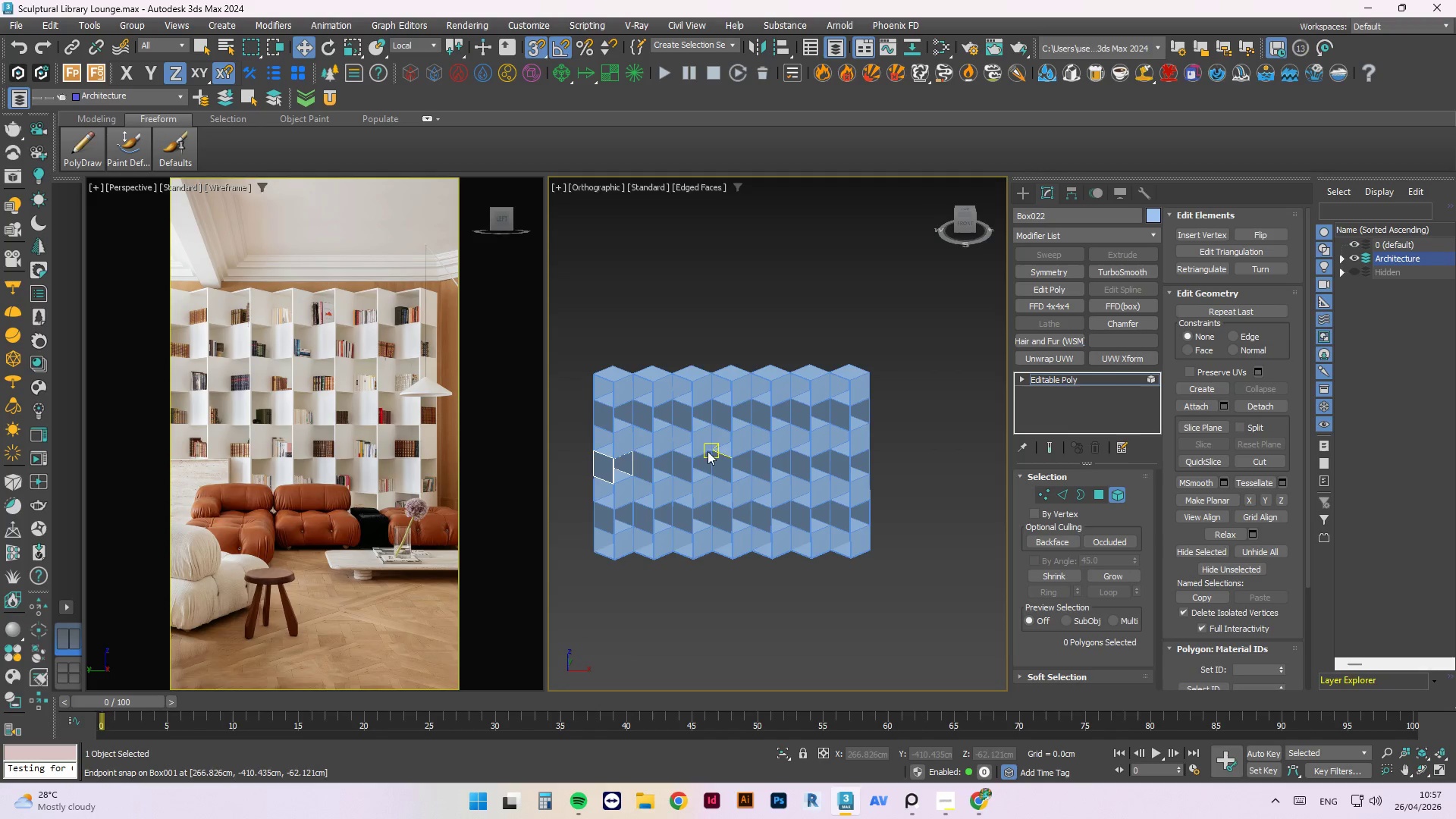 
left_click([698, 451])
 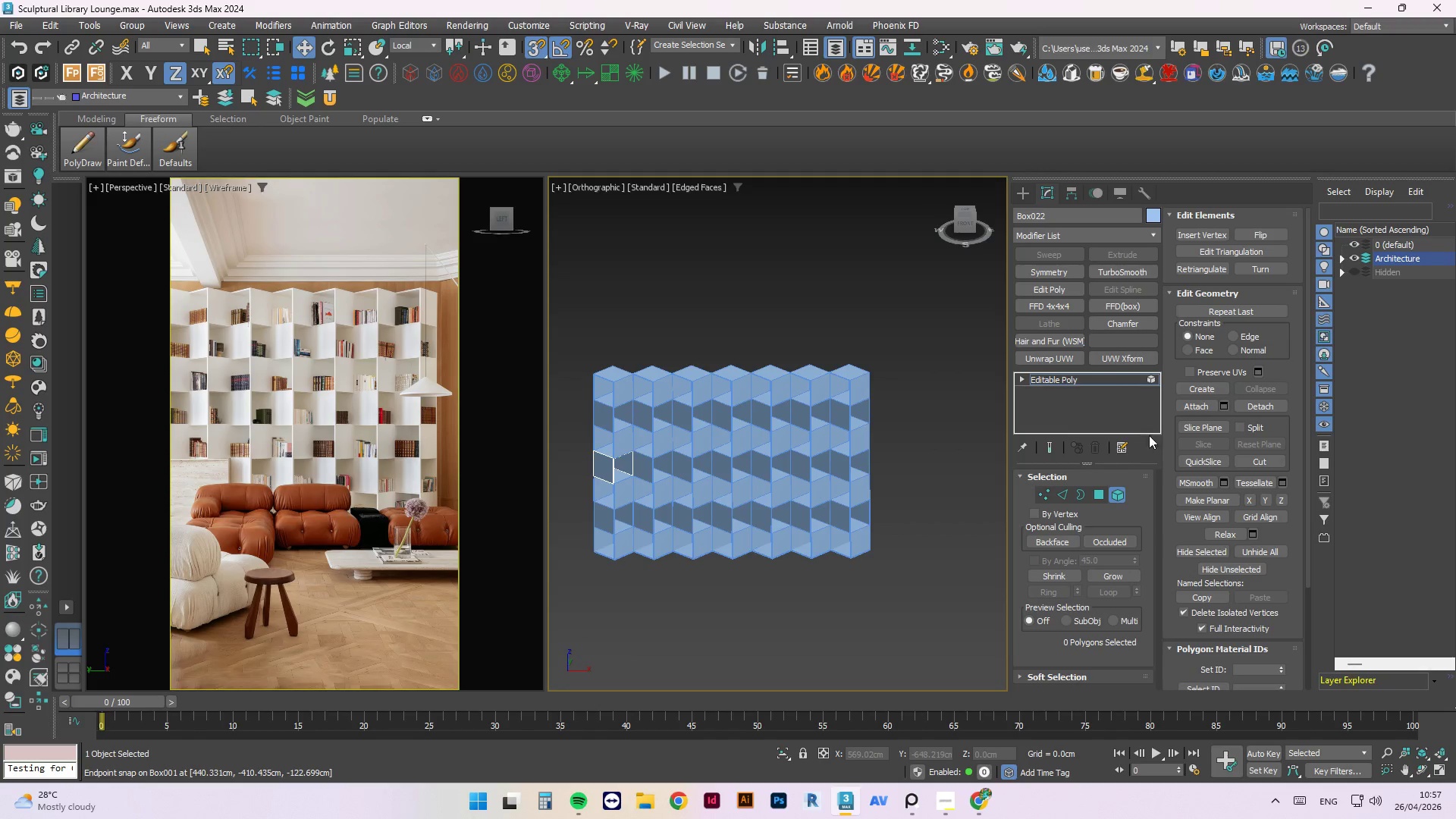 
left_click([1188, 406])
 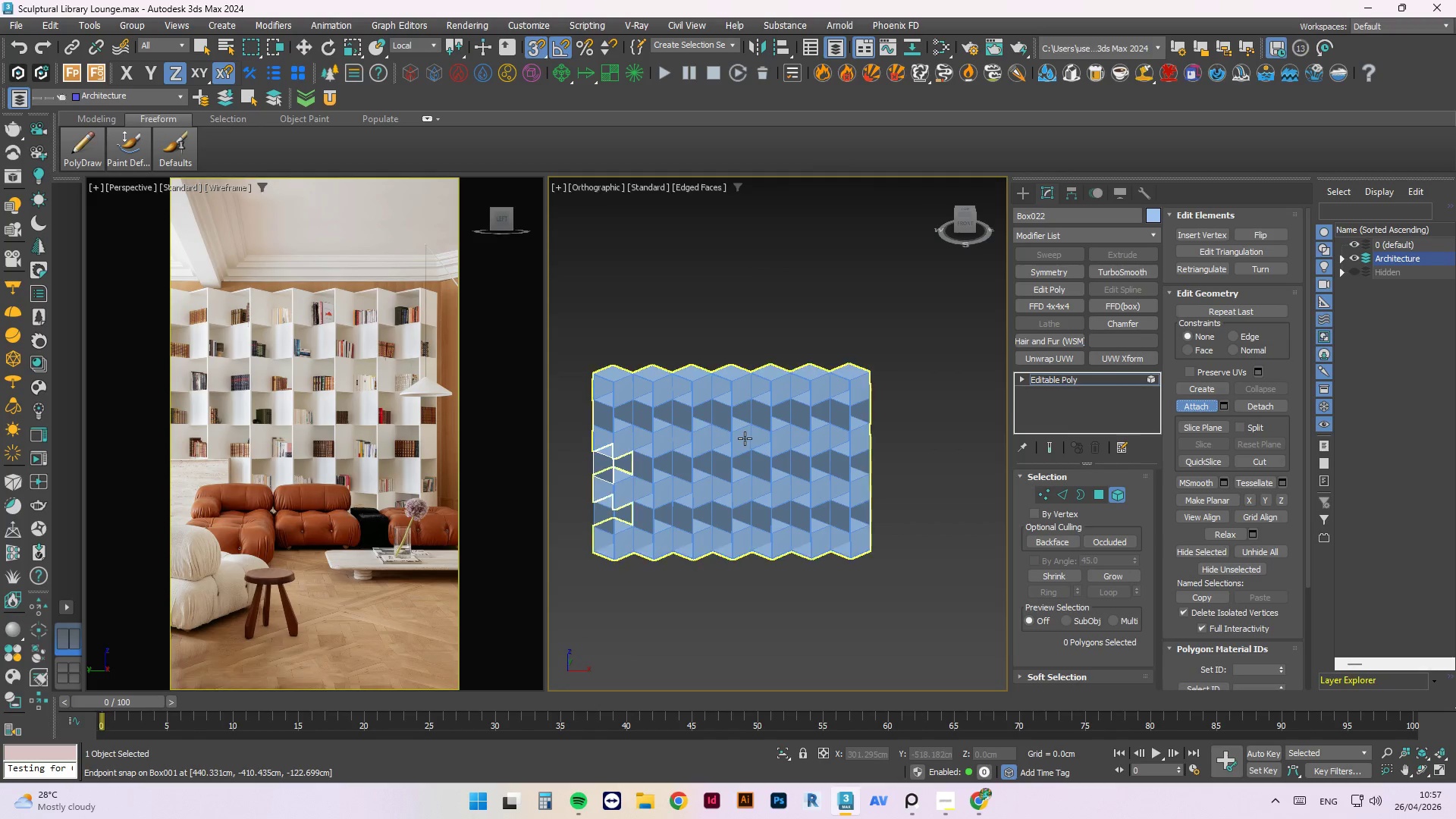 
left_click([733, 443])
 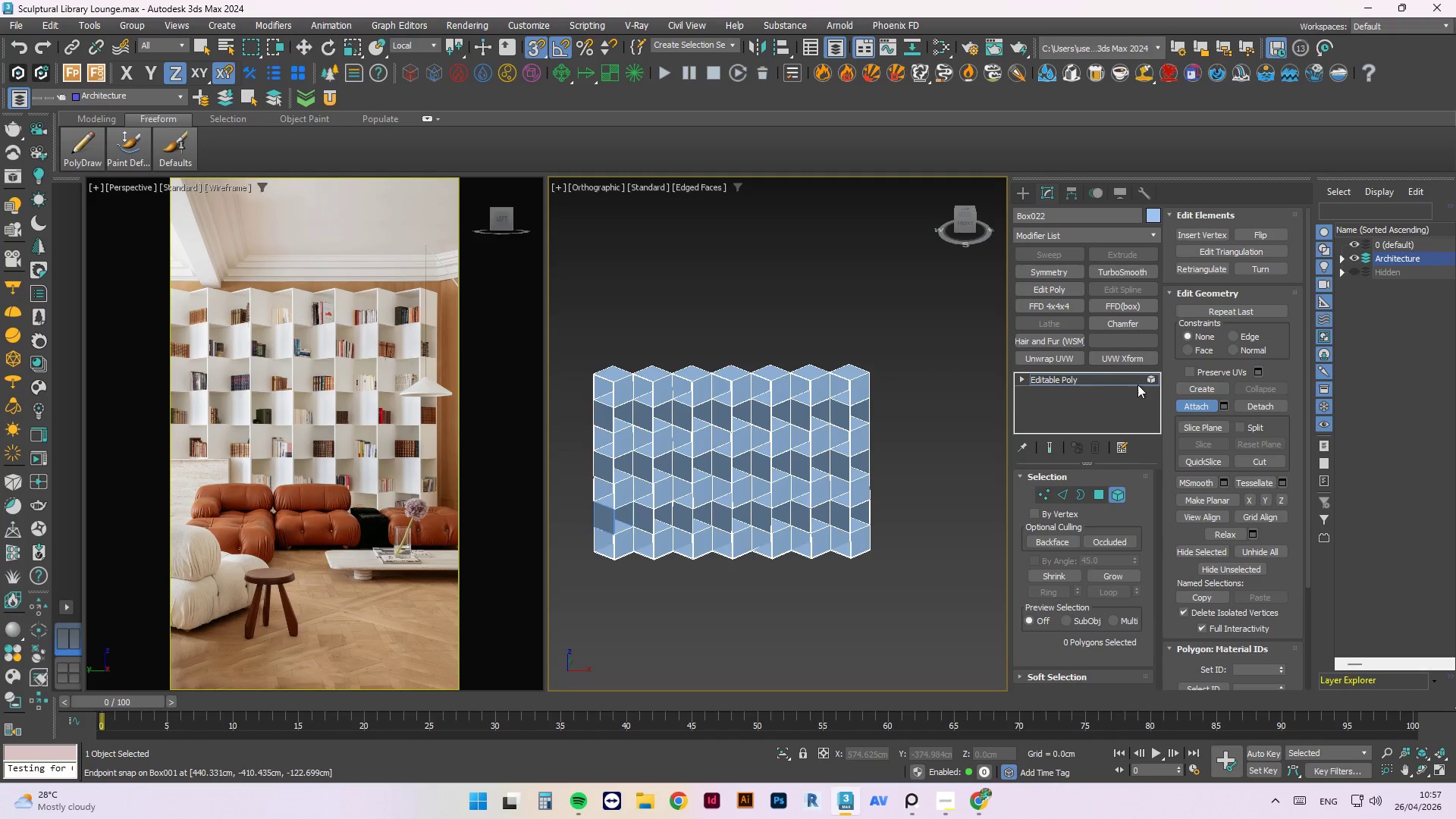 
left_click([1150, 377])
 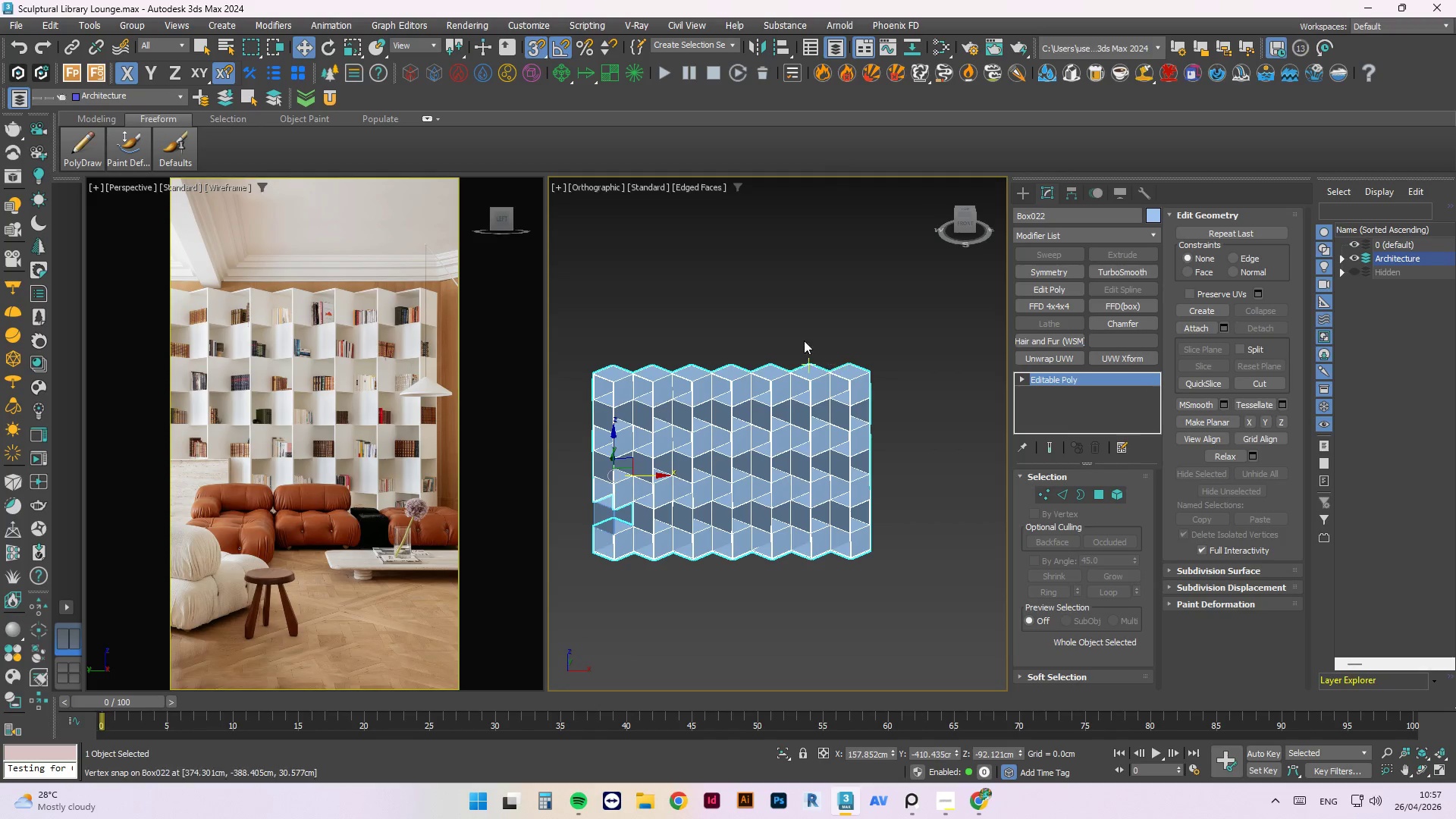 
left_click([796, 316])
 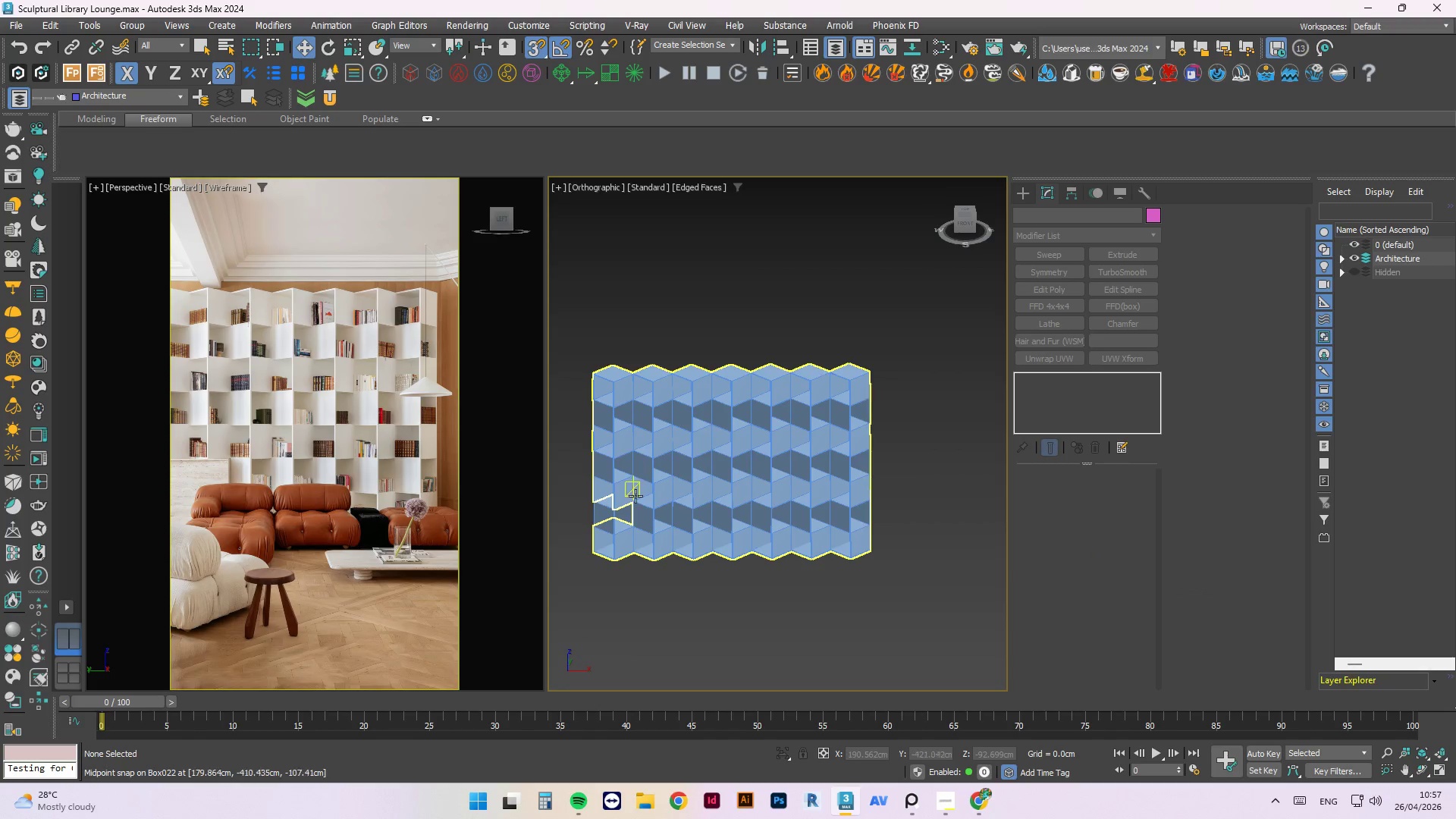 
left_click([608, 522])
 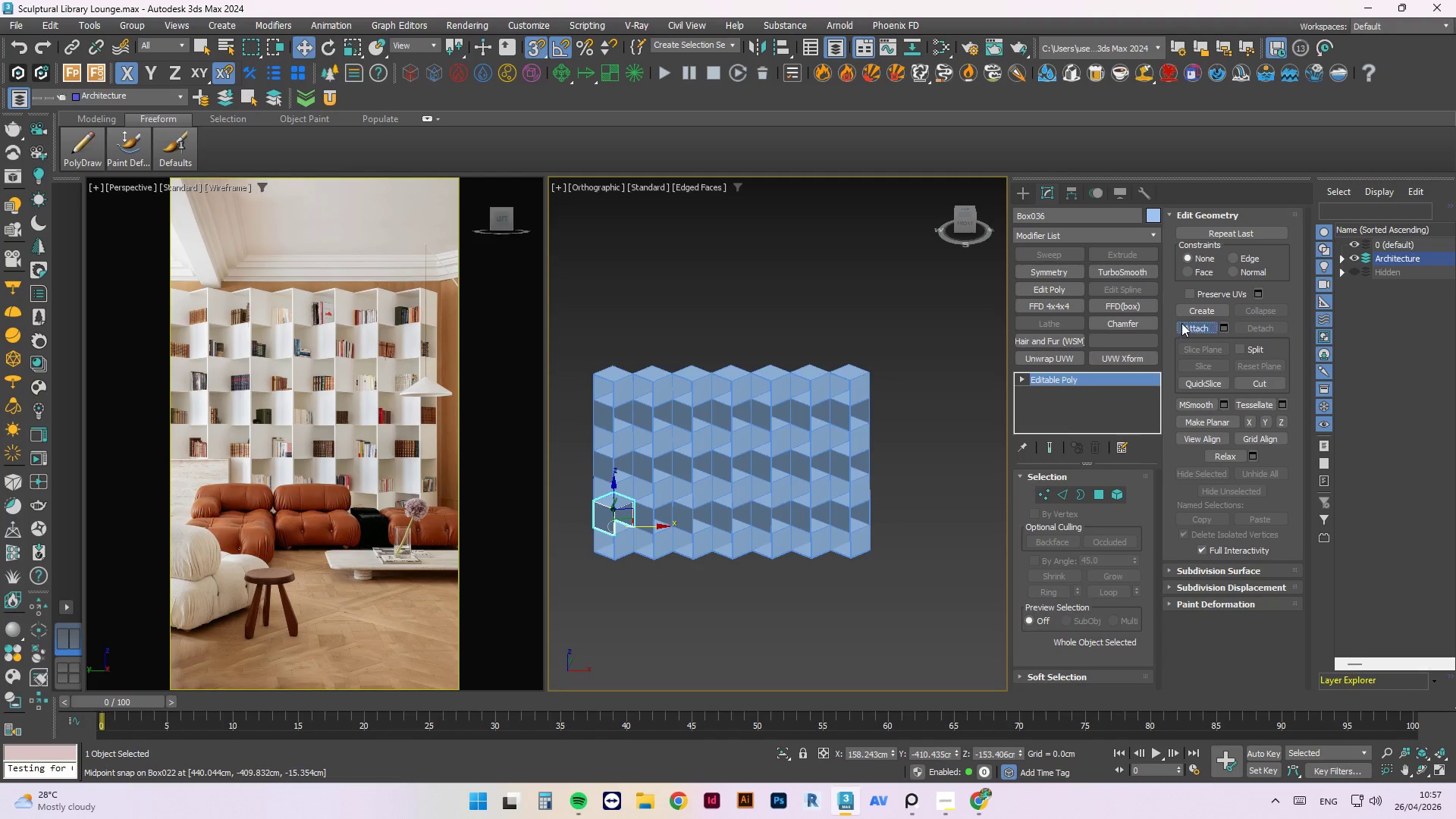 
double_click([742, 395])
 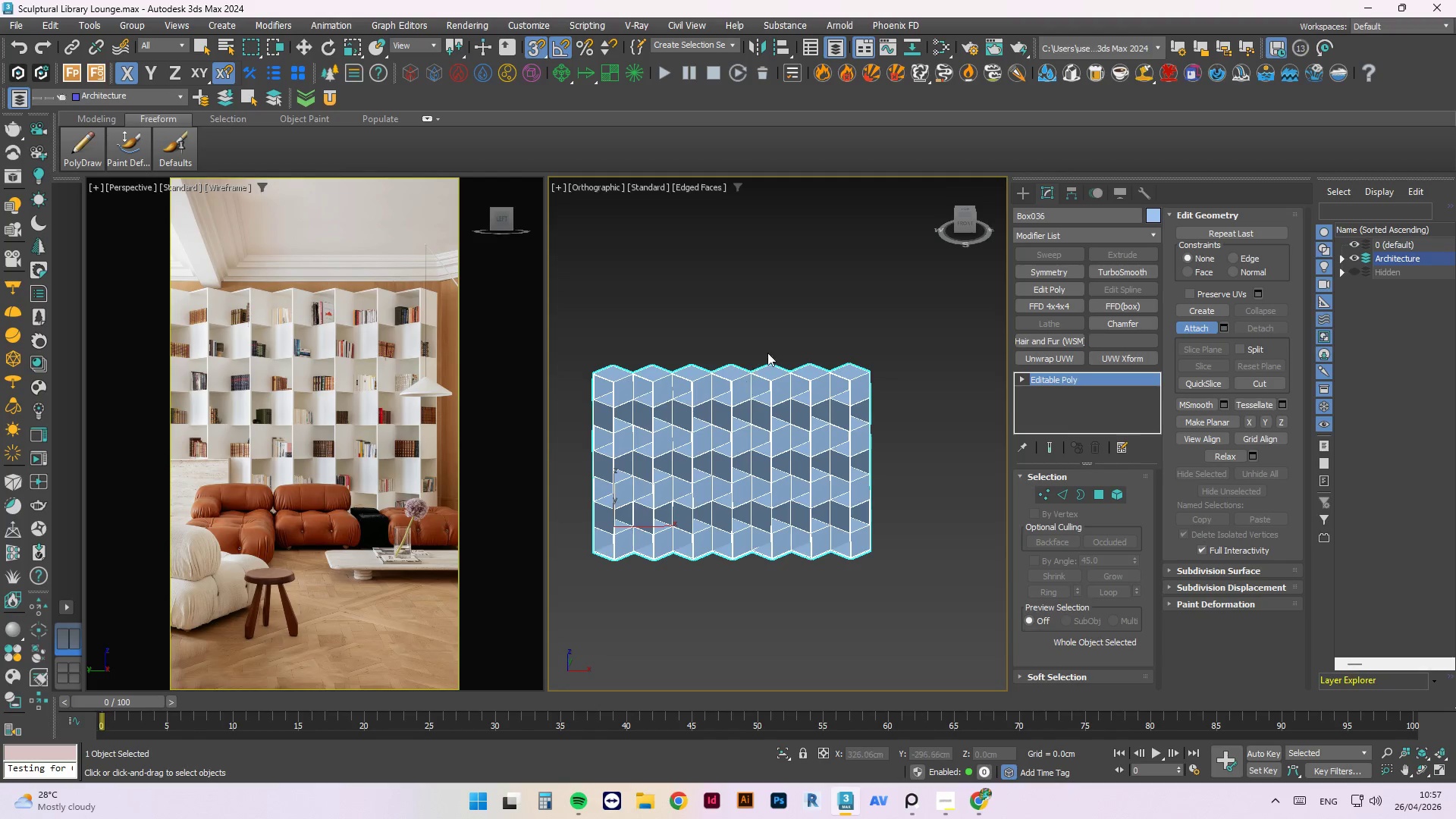 
left_click([779, 325])
 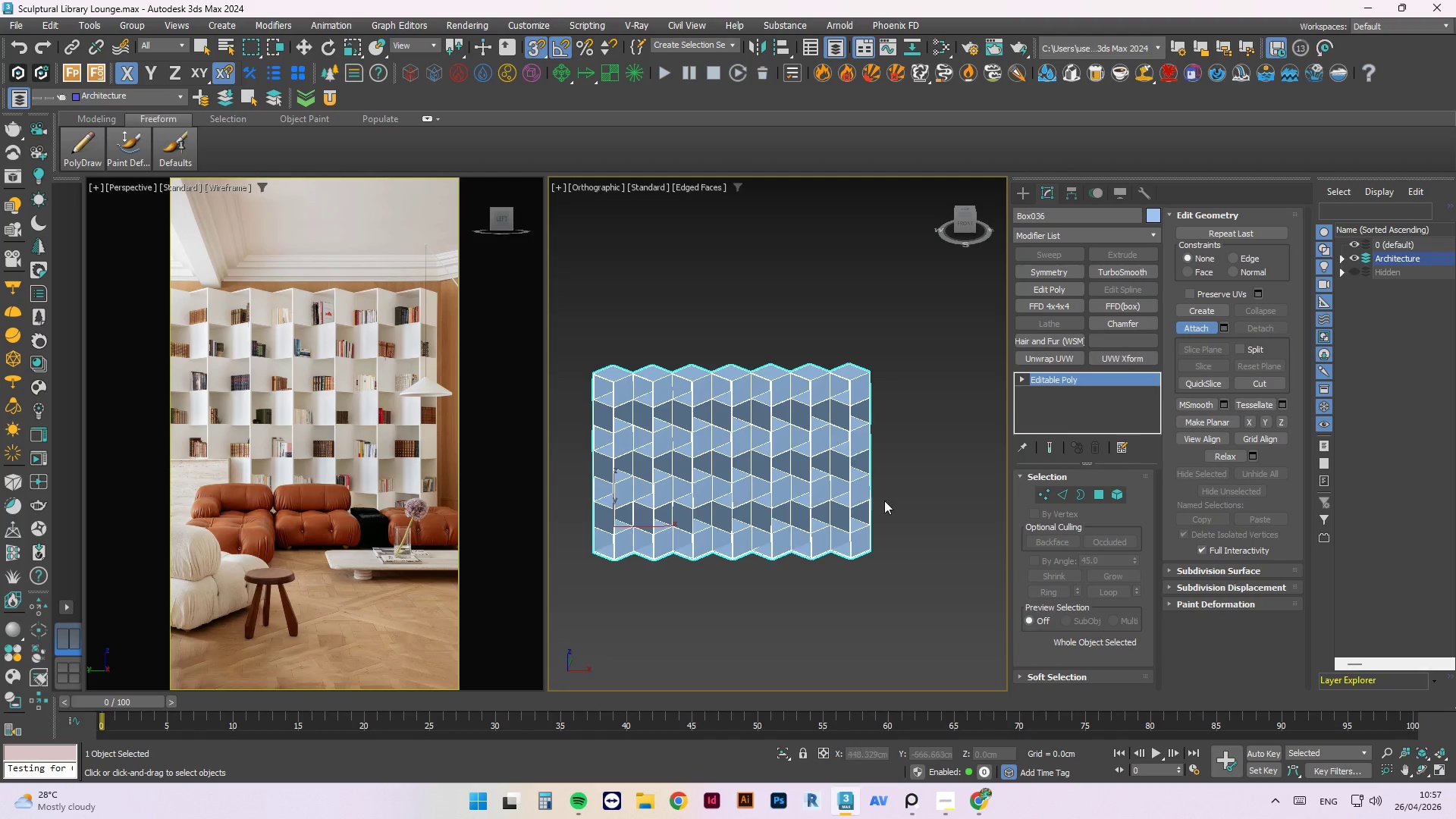 
left_click([896, 554])
 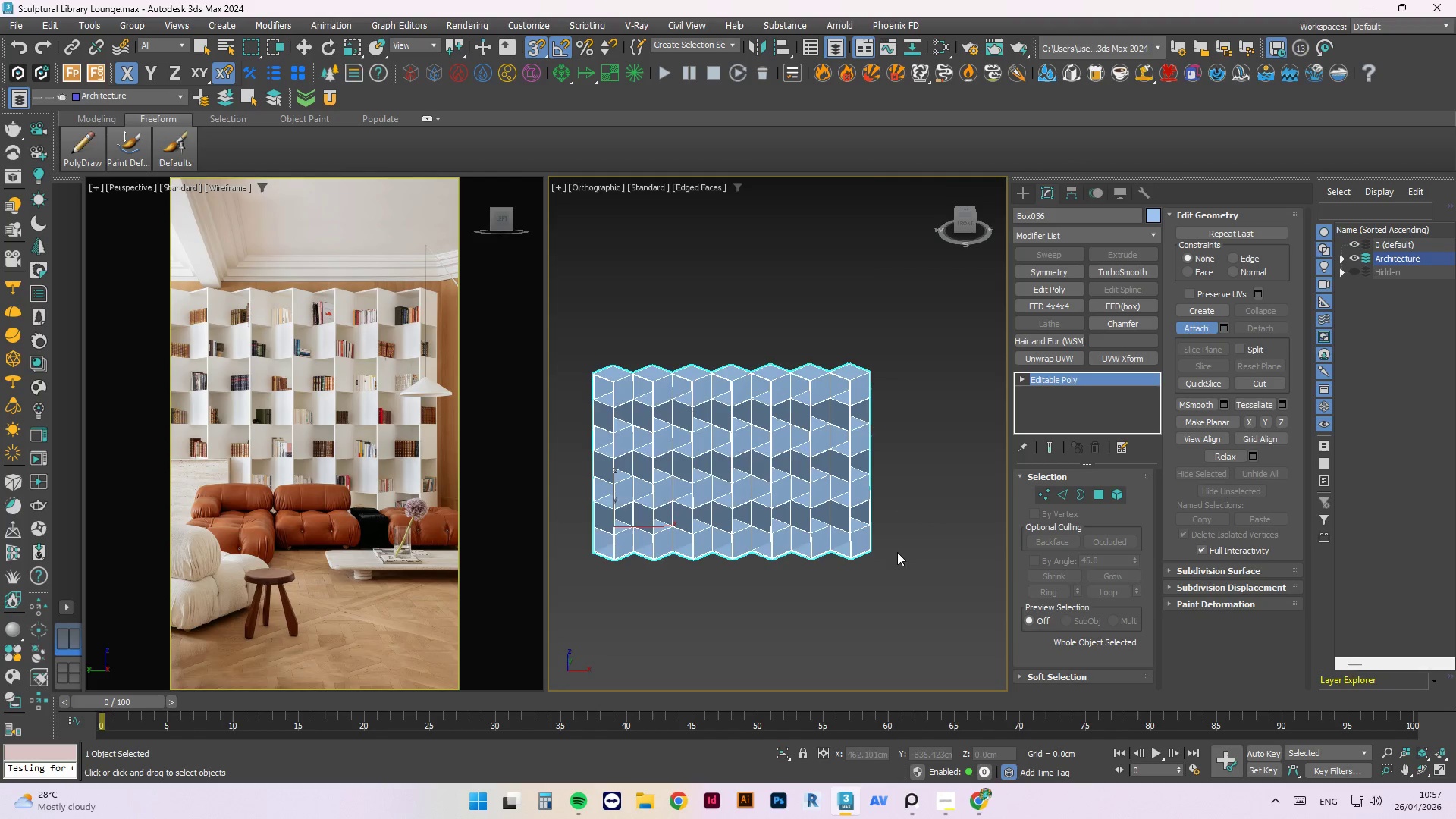 
scroll: coordinate [904, 510], scroll_direction: down, amount: 4.0
 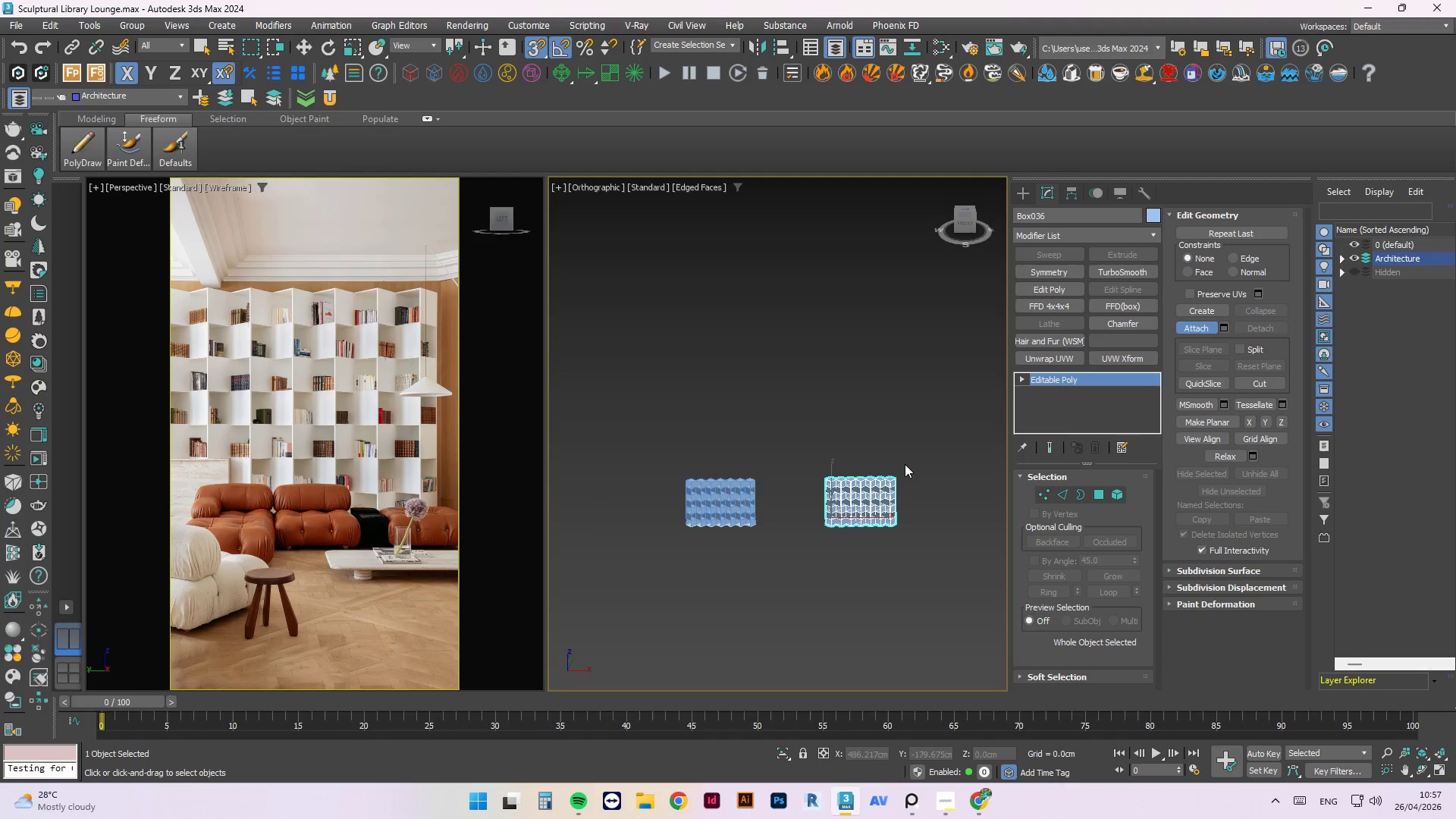 
key(W)
 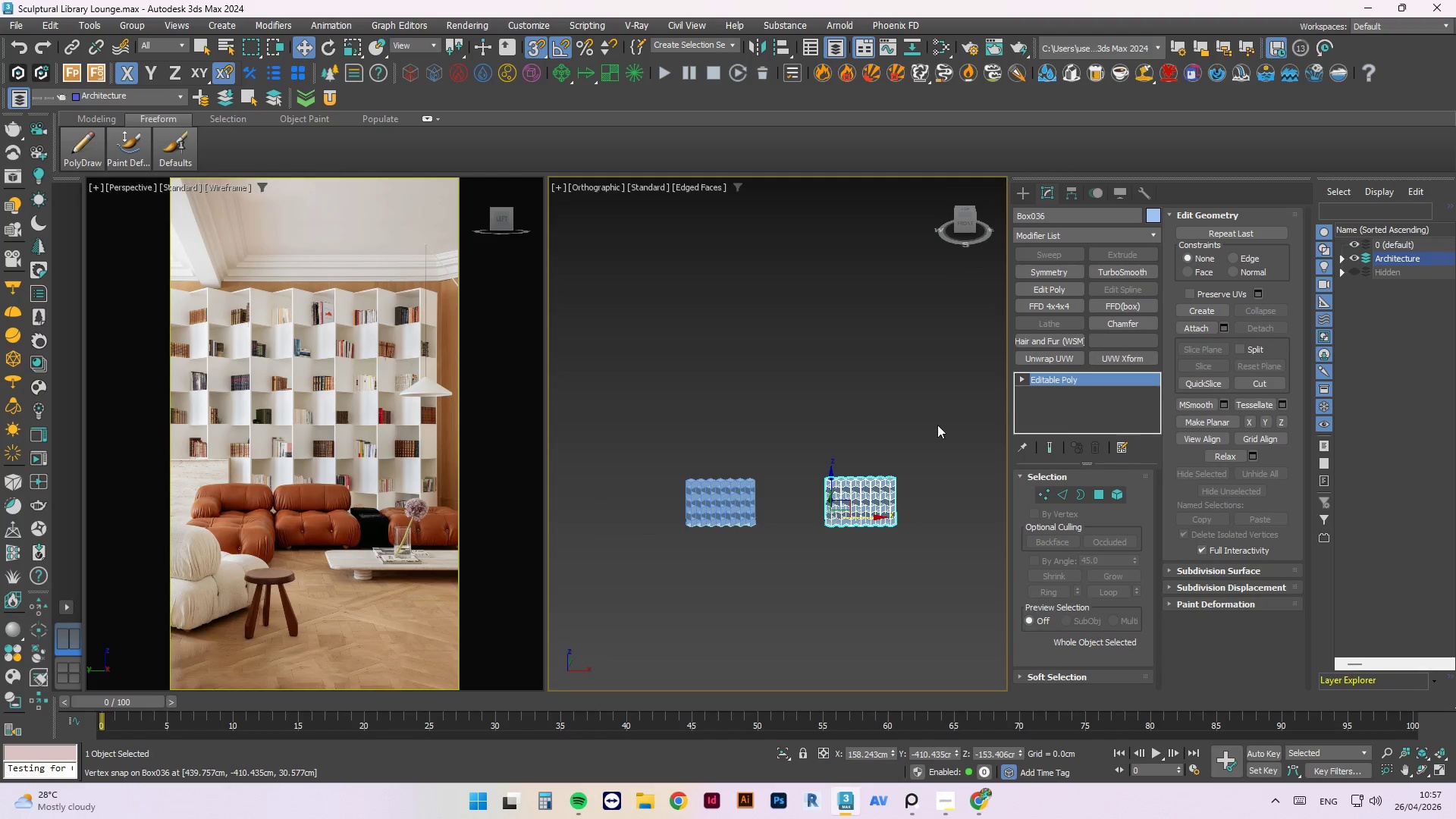 
scroll: coordinate [893, 387], scroll_direction: down, amount: 2.0
 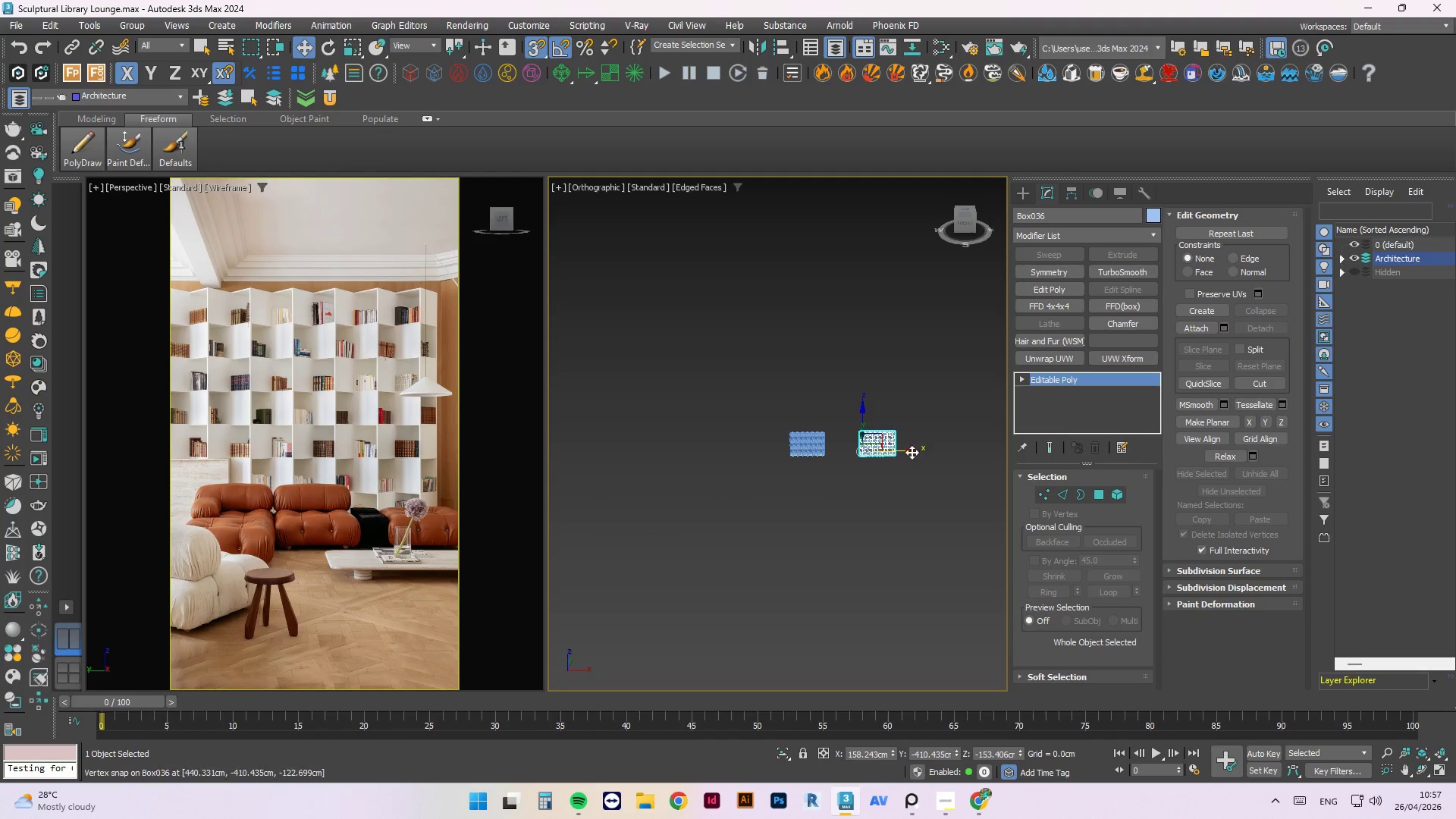 
left_click_drag(start_coordinate=[912, 452], to_coordinate=[839, 518])
 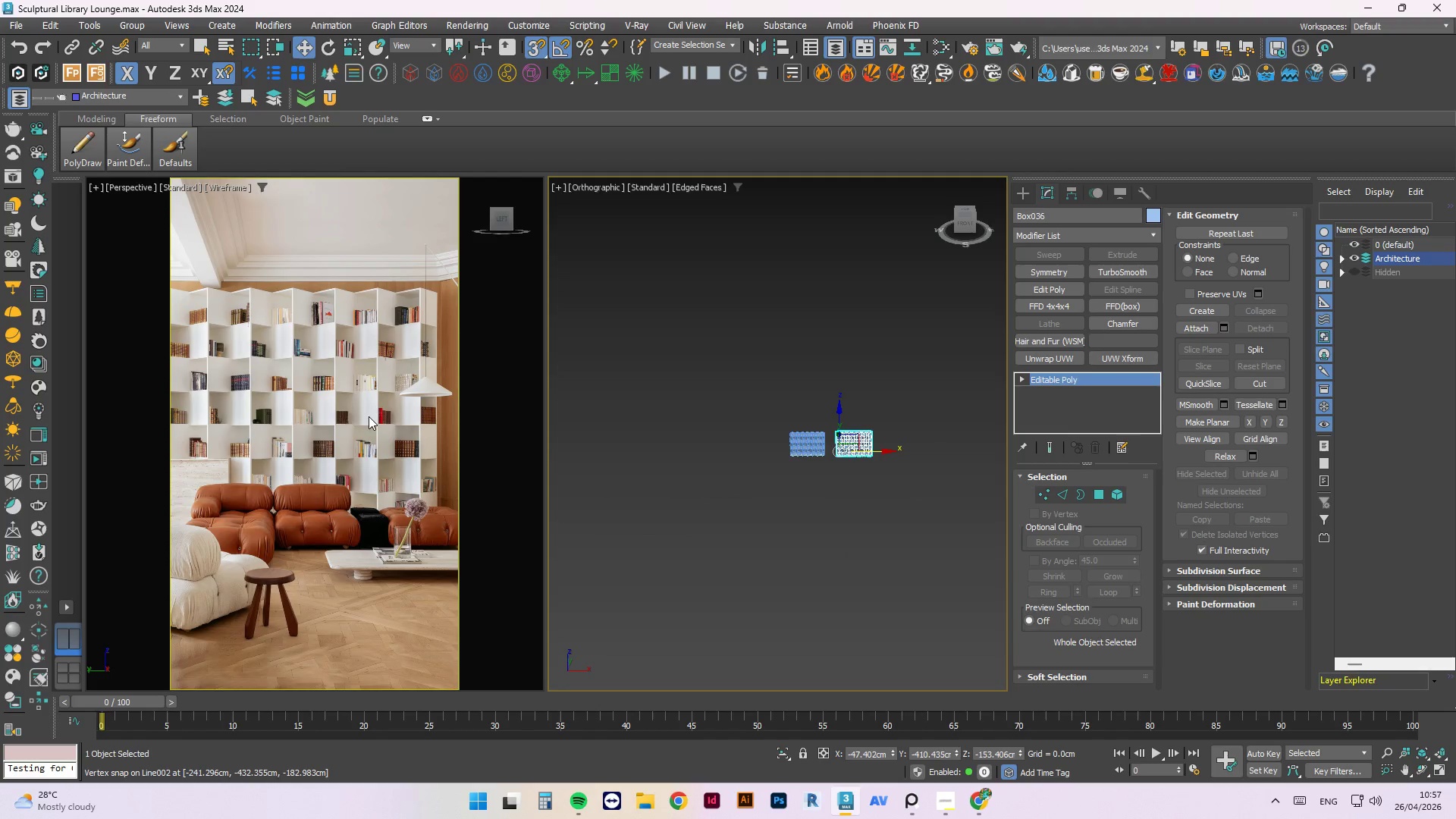 
key(Z)
 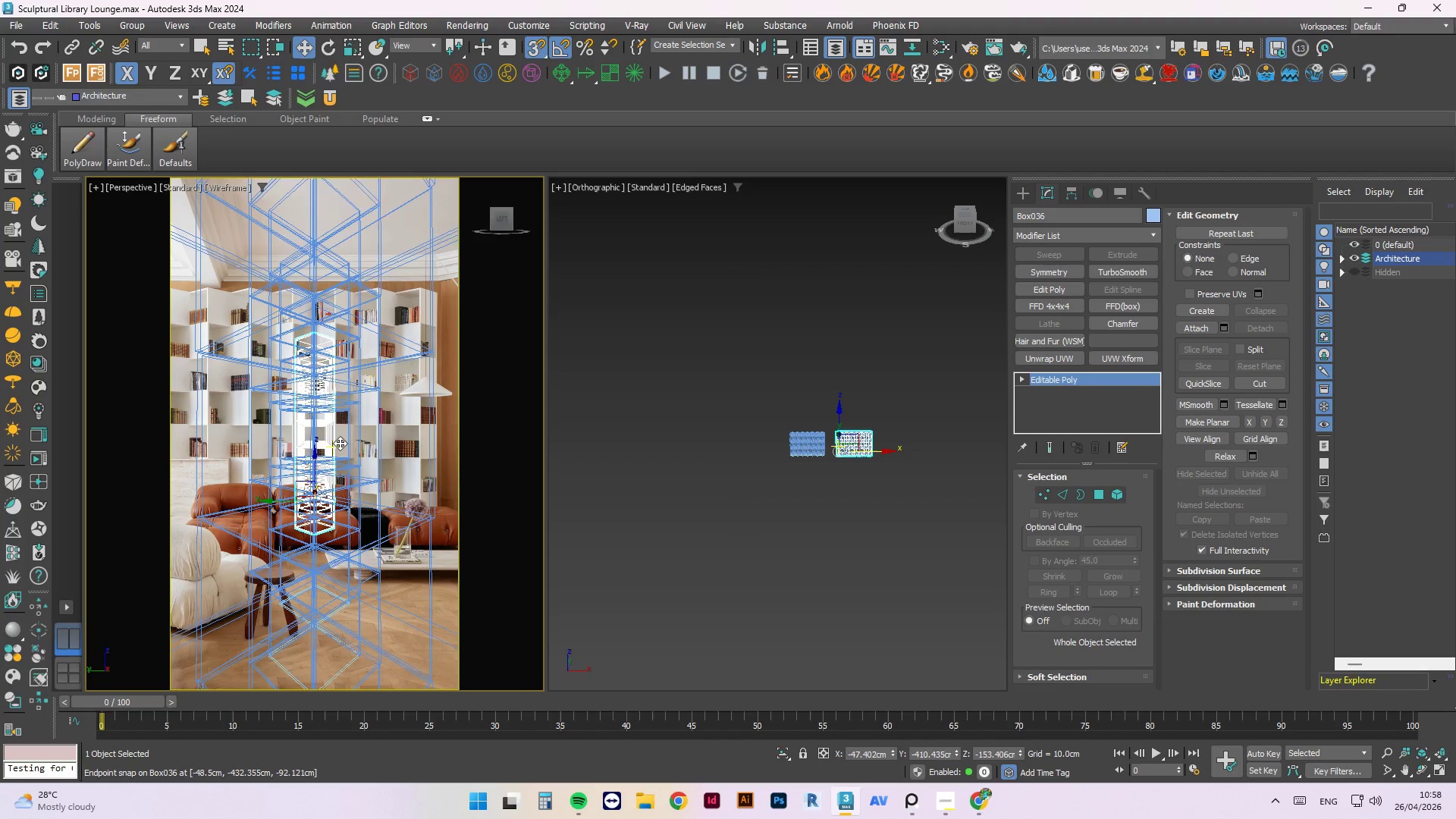 
scroll: coordinate [340, 439], scroll_direction: up, amount: 2.0
 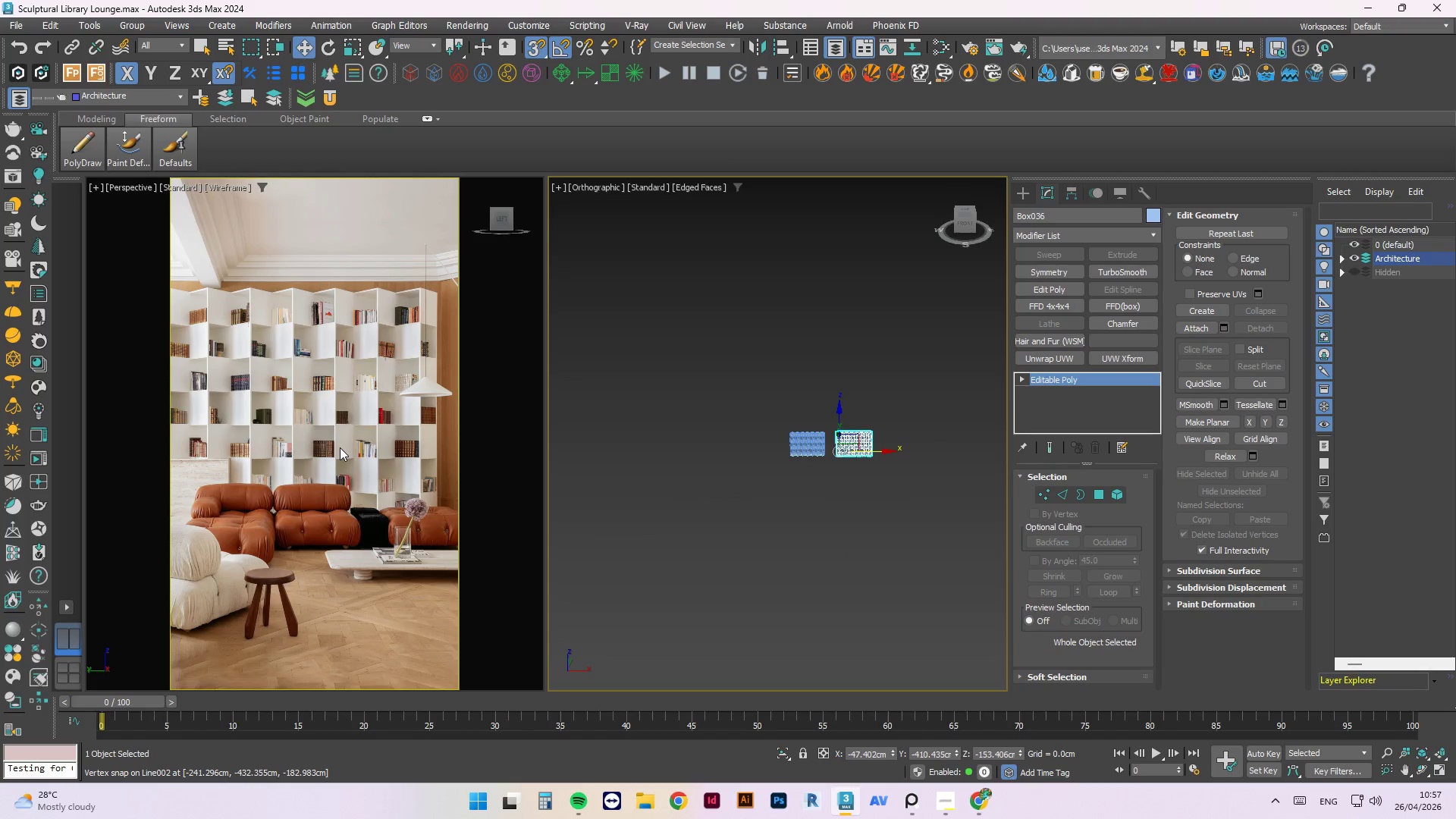 
scroll: coordinate [341, 440], scroll_direction: down, amount: 26.0
 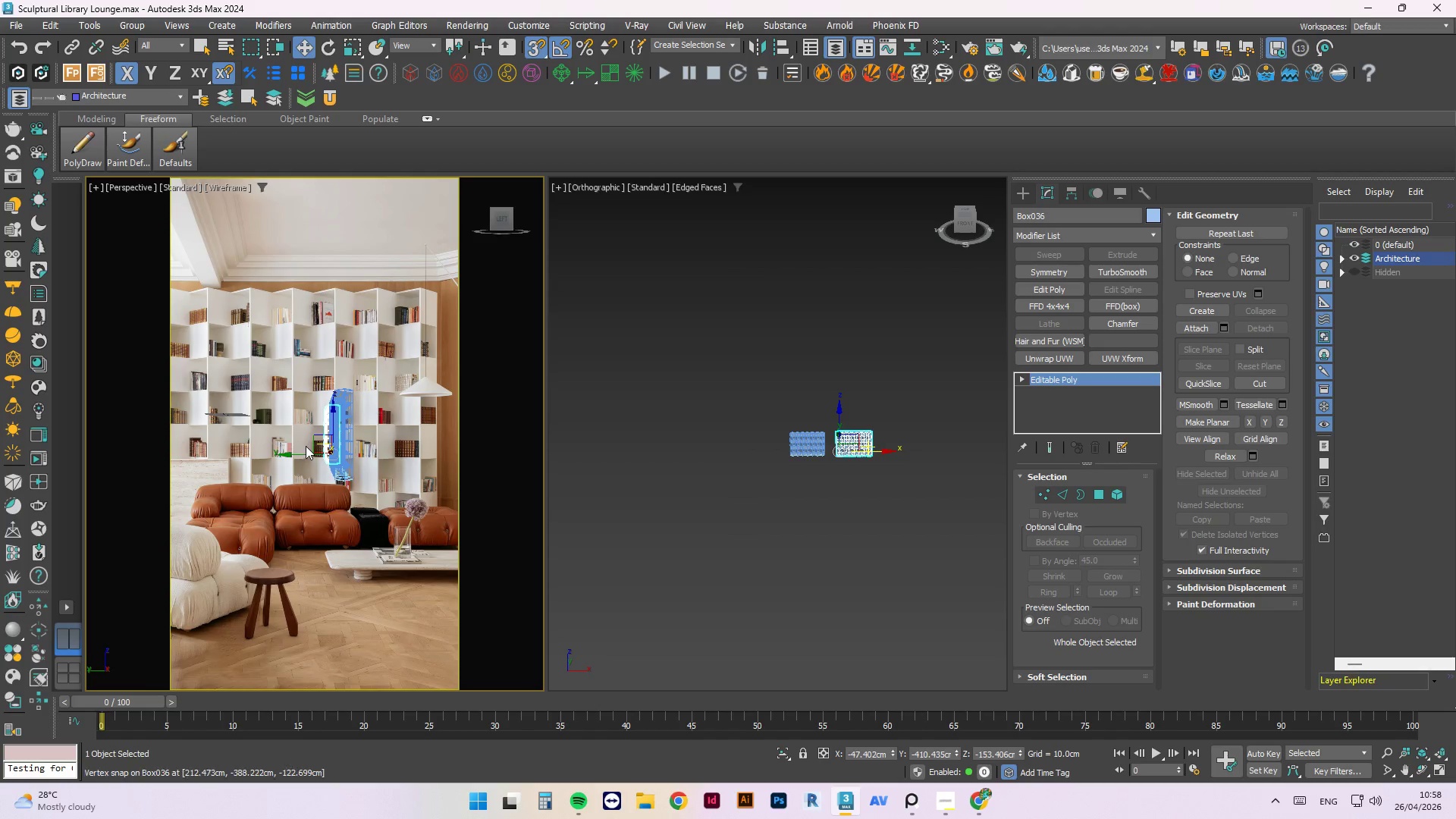 
hold_key(key=AltLeft, duration=2.42)
 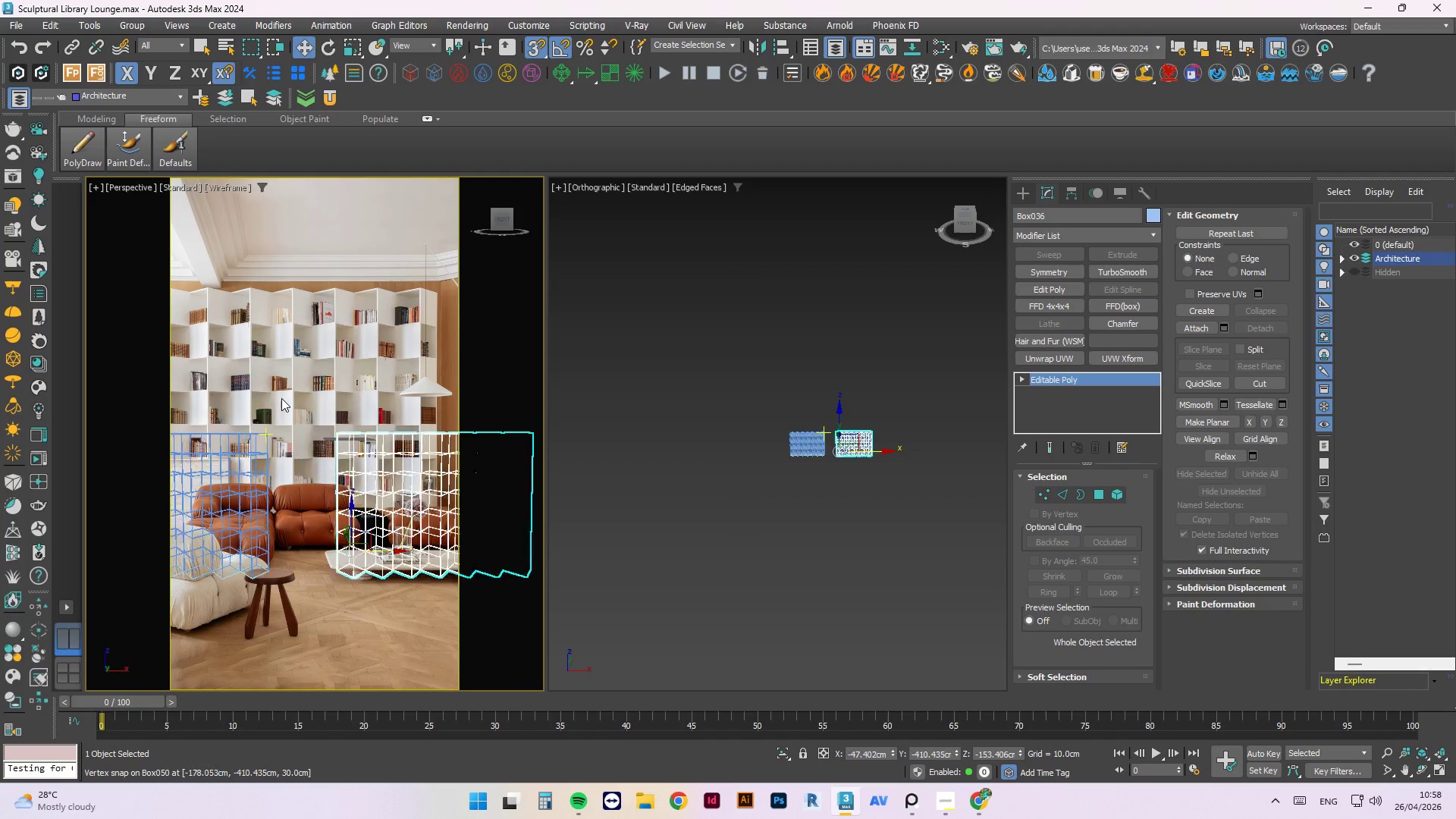 
hold_key(key=AltLeft, duration=1.16)
scroll: coordinate [384, 425], scroll_direction: up, amount: 1.0
 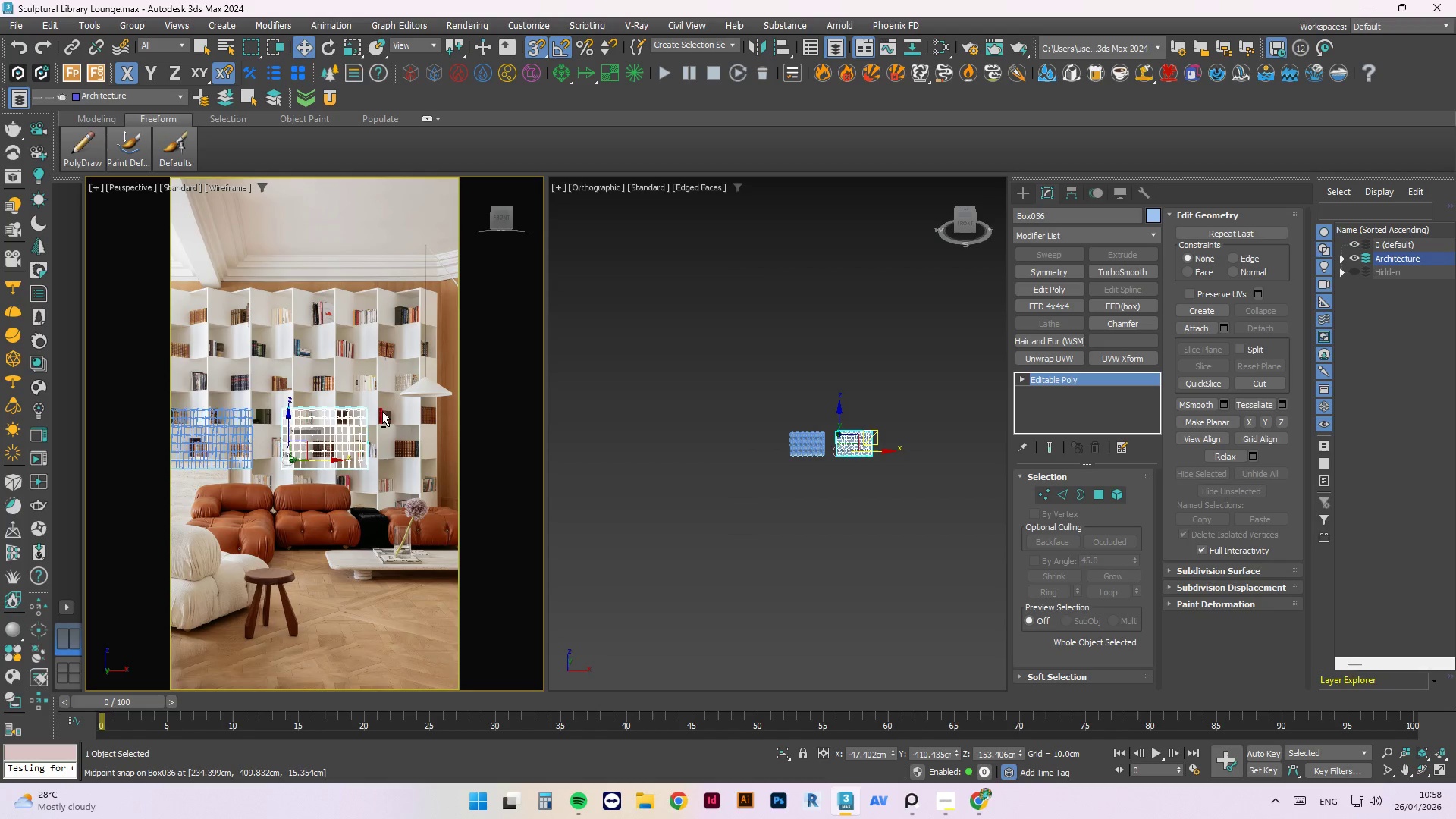 
wait(11.34)
 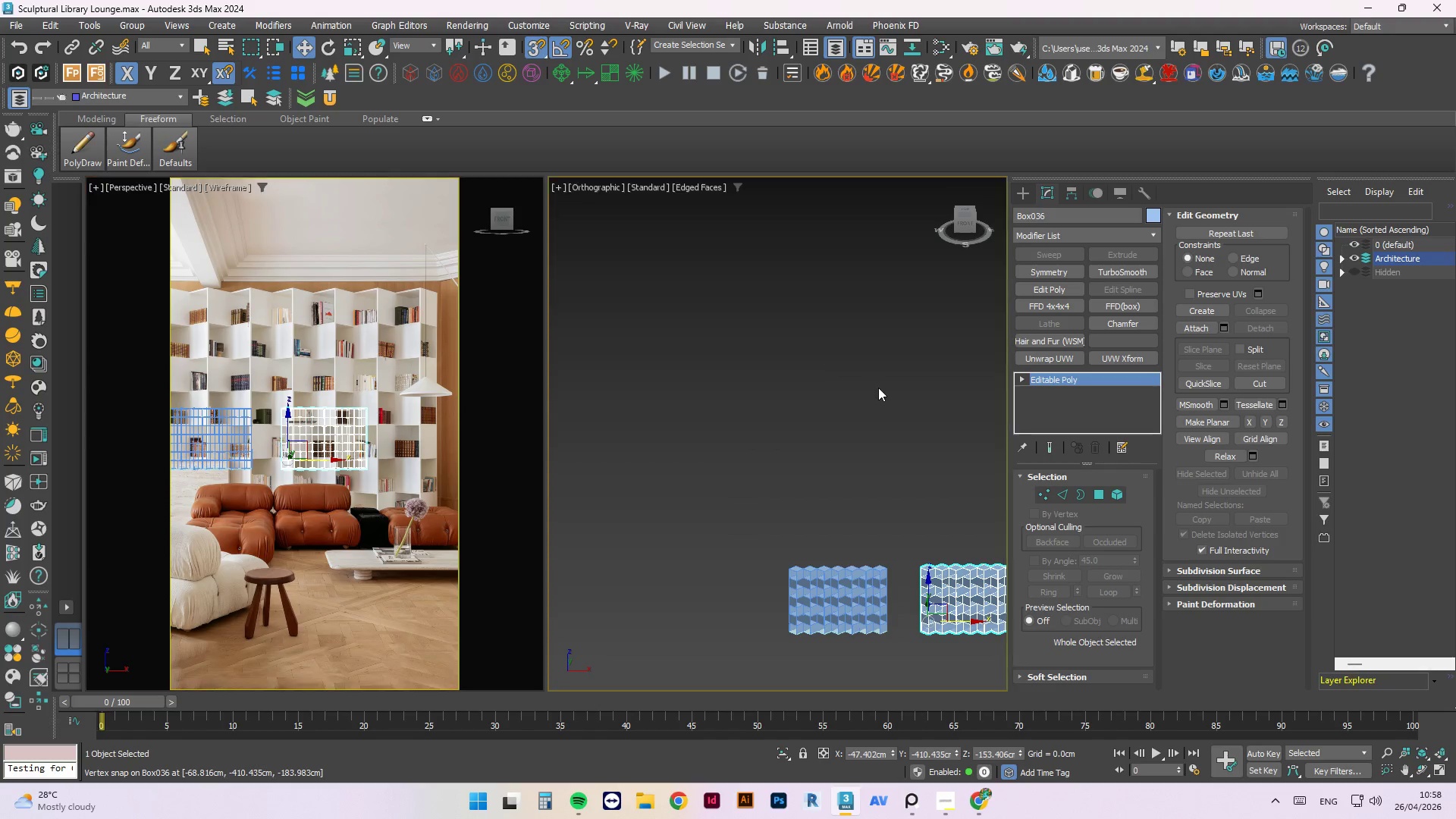 
left_click([878, 388])
 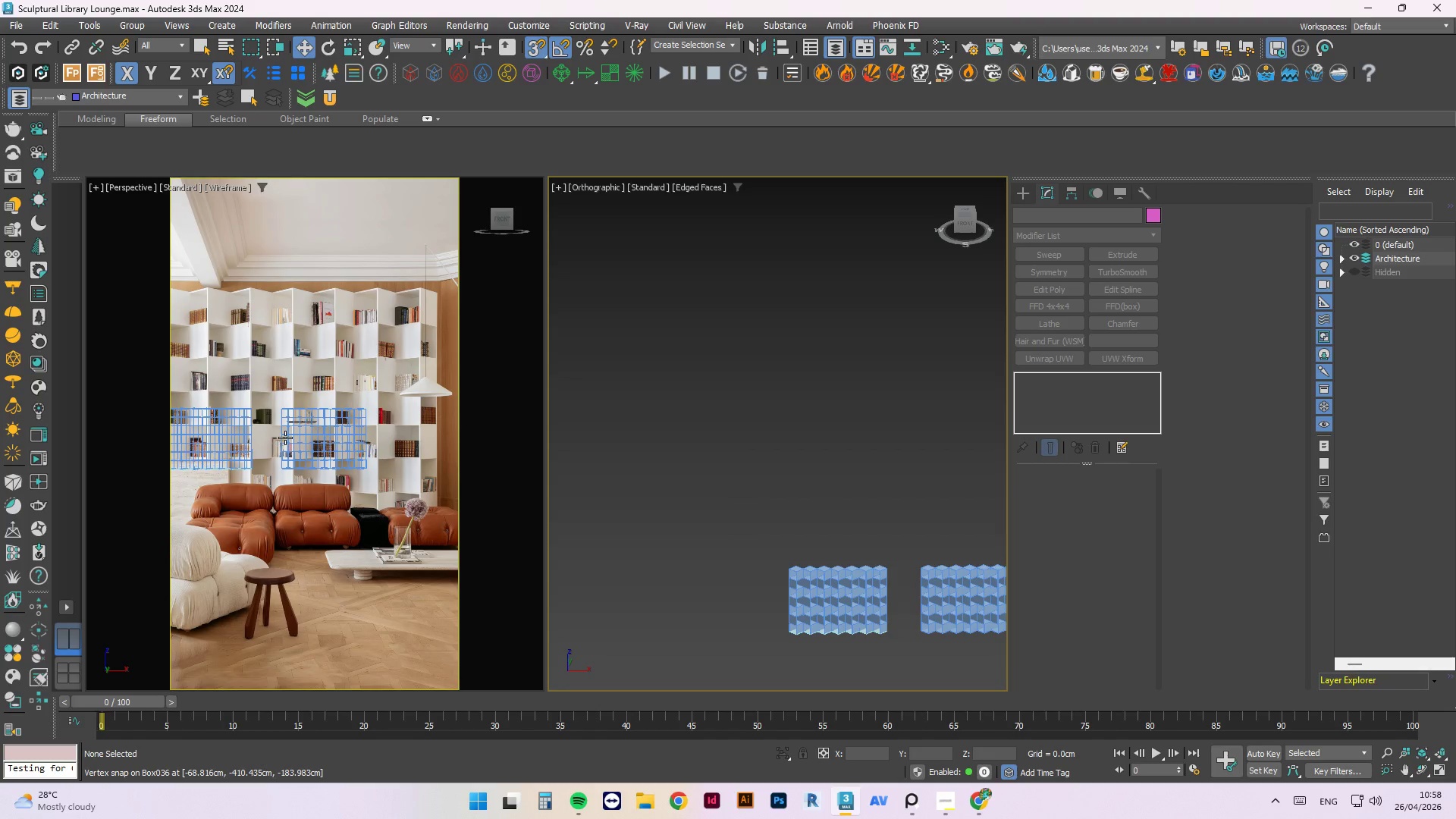 
scroll: coordinate [820, 362], scroll_direction: up, amount: 3.0
 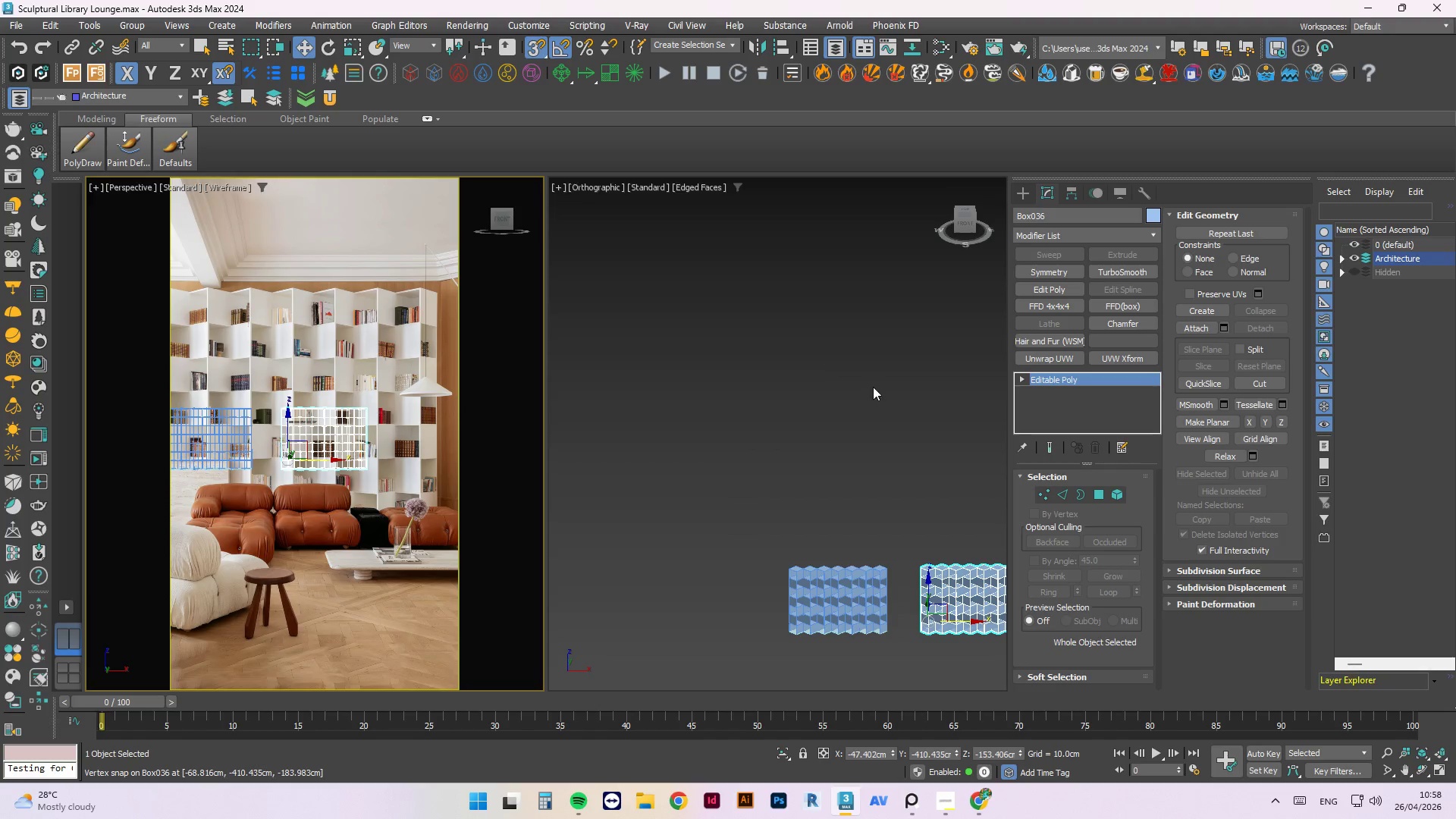 
scroll: coordinate [285, 438], scroll_direction: down, amount: 2.0
 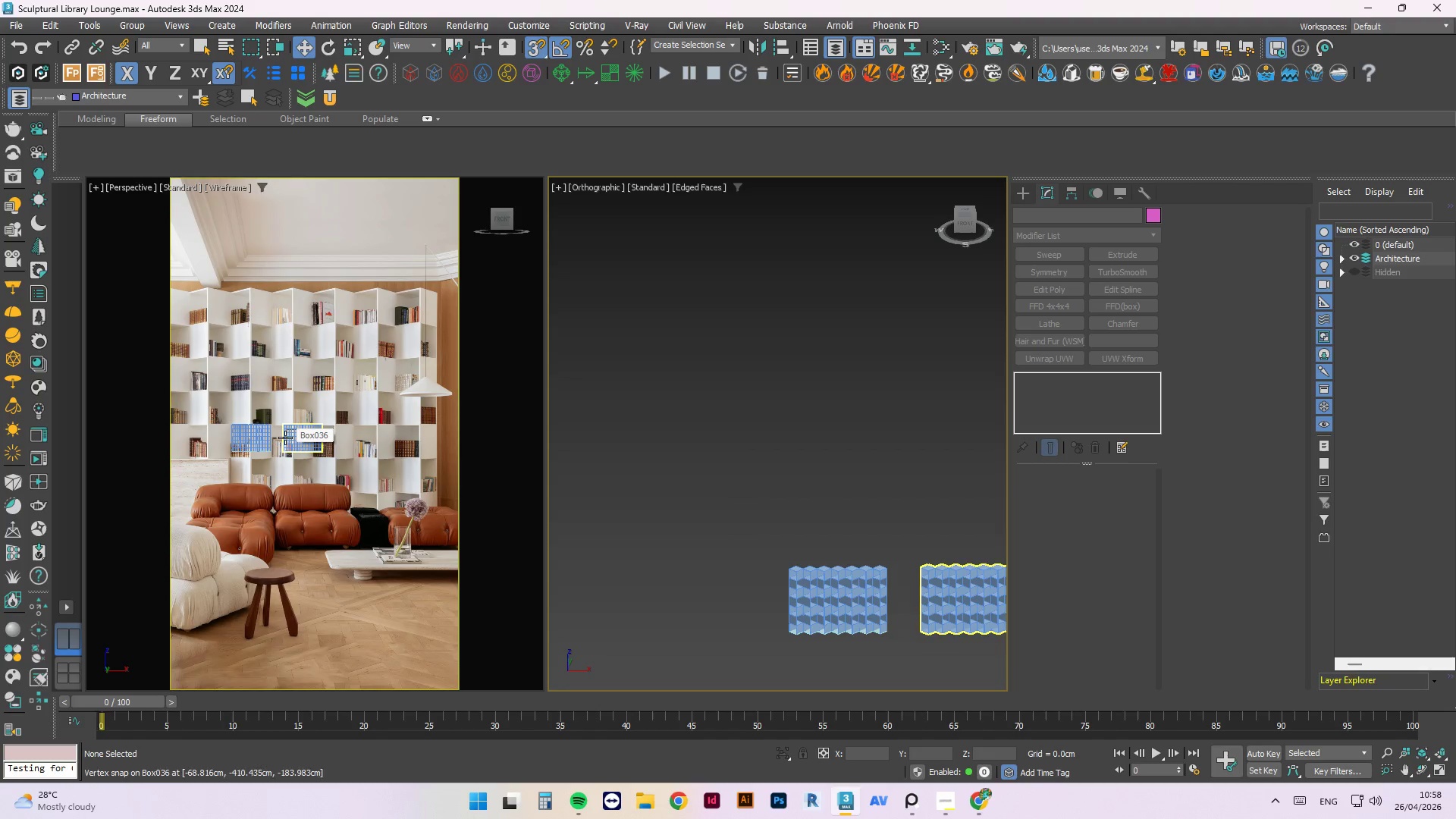 
scroll: coordinate [323, 428], scroll_direction: up, amount: 2.0
 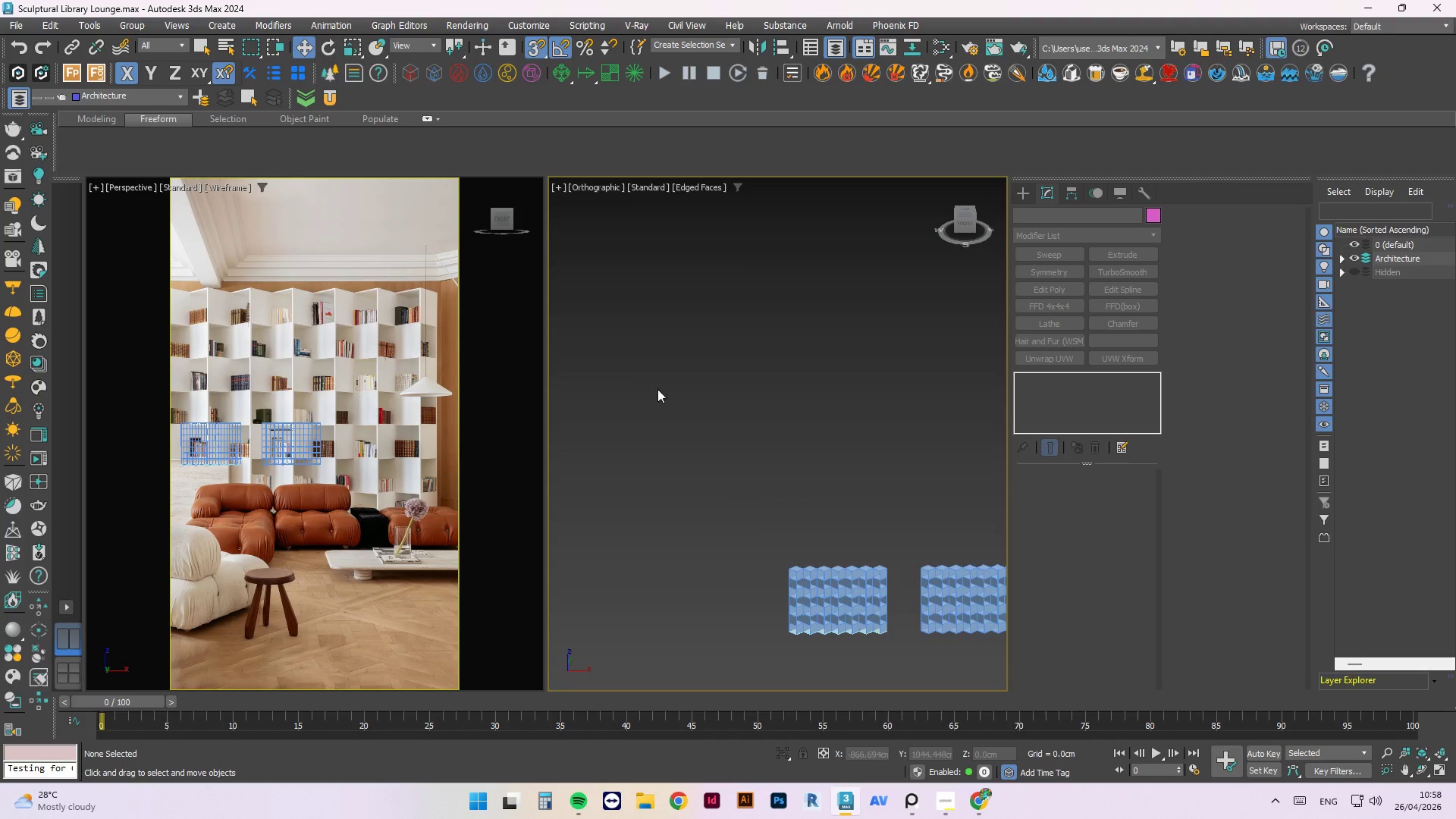 
key(F)
 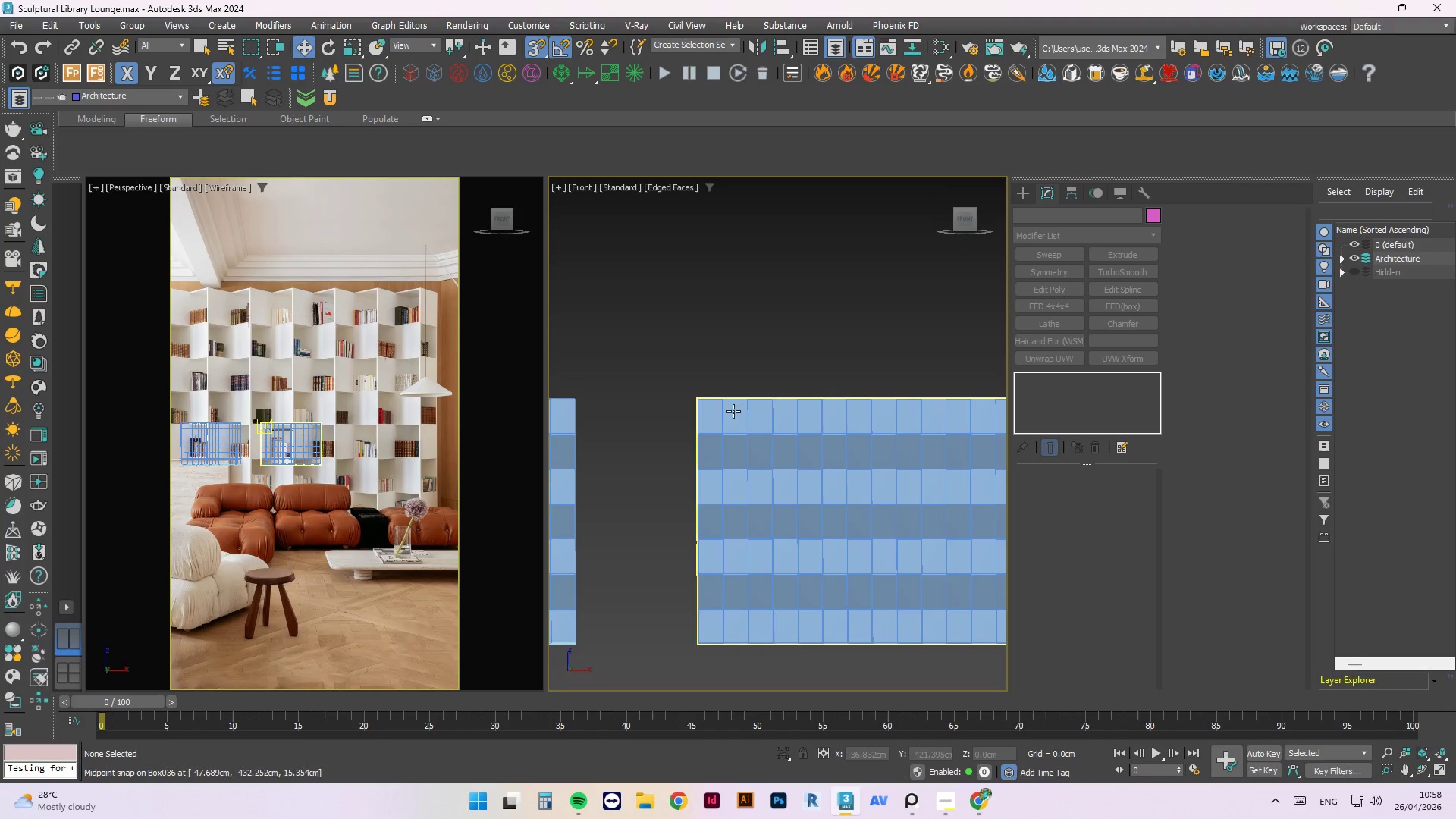 
scroll: coordinate [699, 389], scroll_direction: down, amount: 3.0
 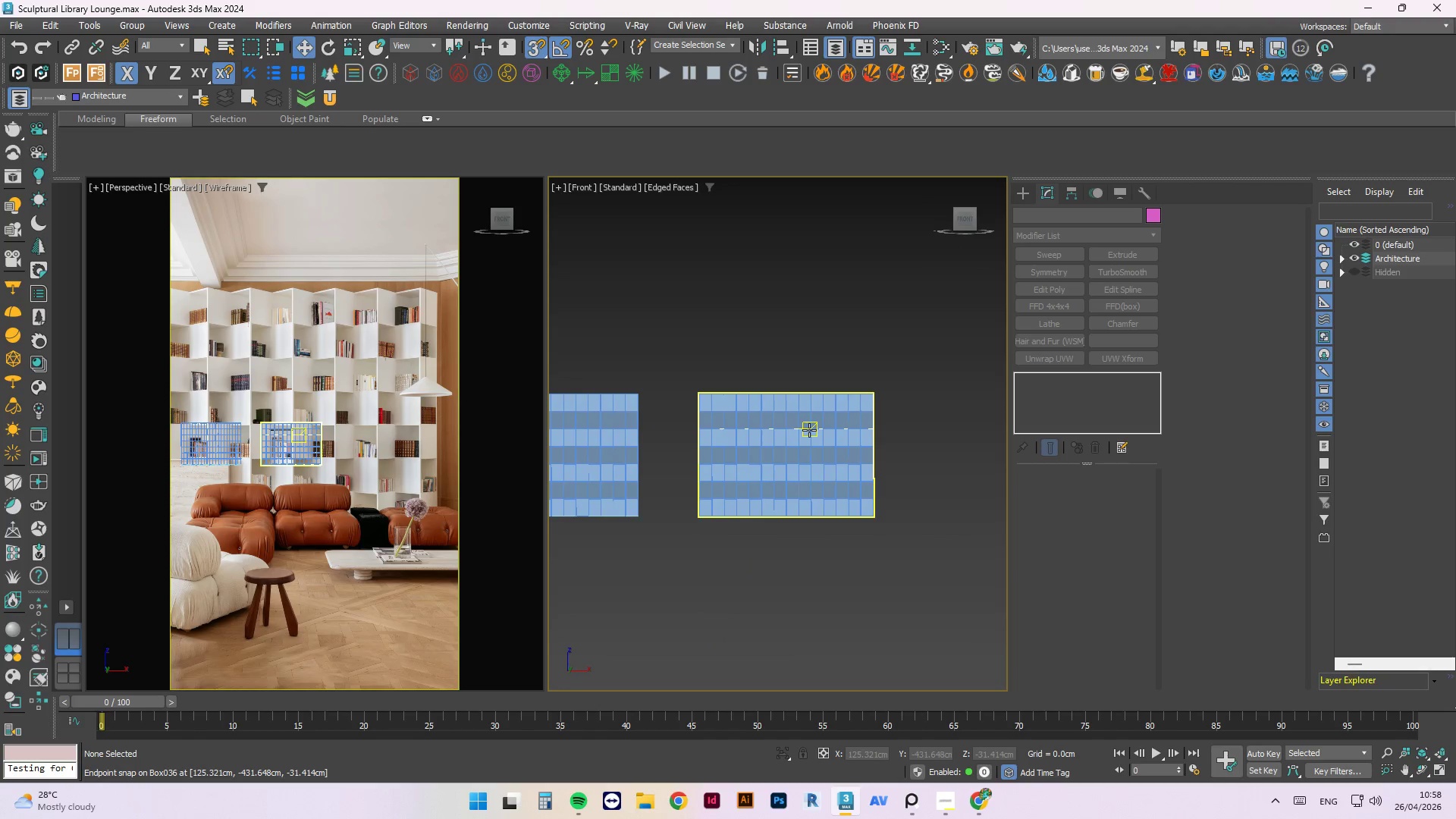 
left_click([809, 430])
 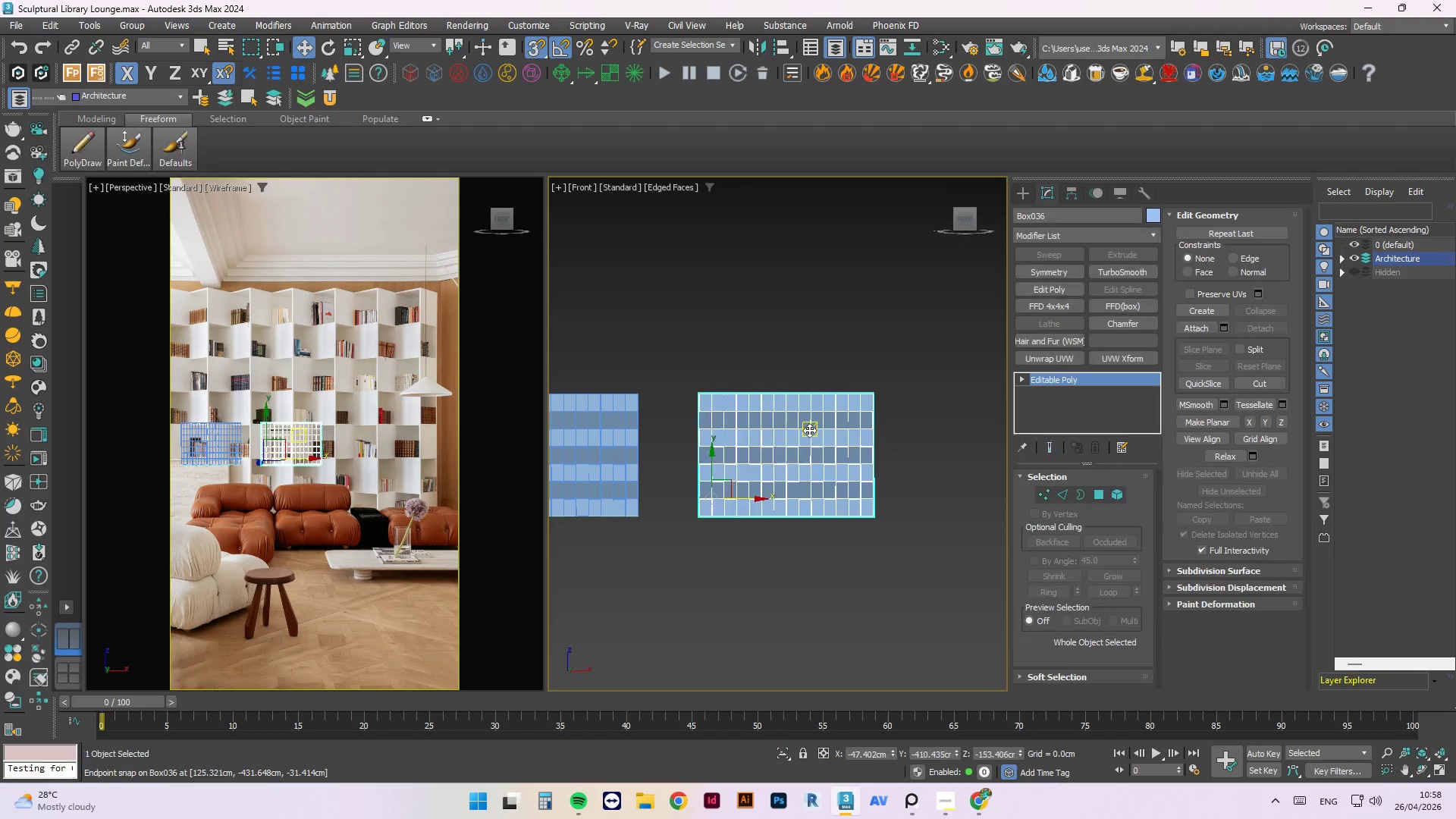 
scroll: coordinate [827, 435], scroll_direction: down, amount: 2.0
 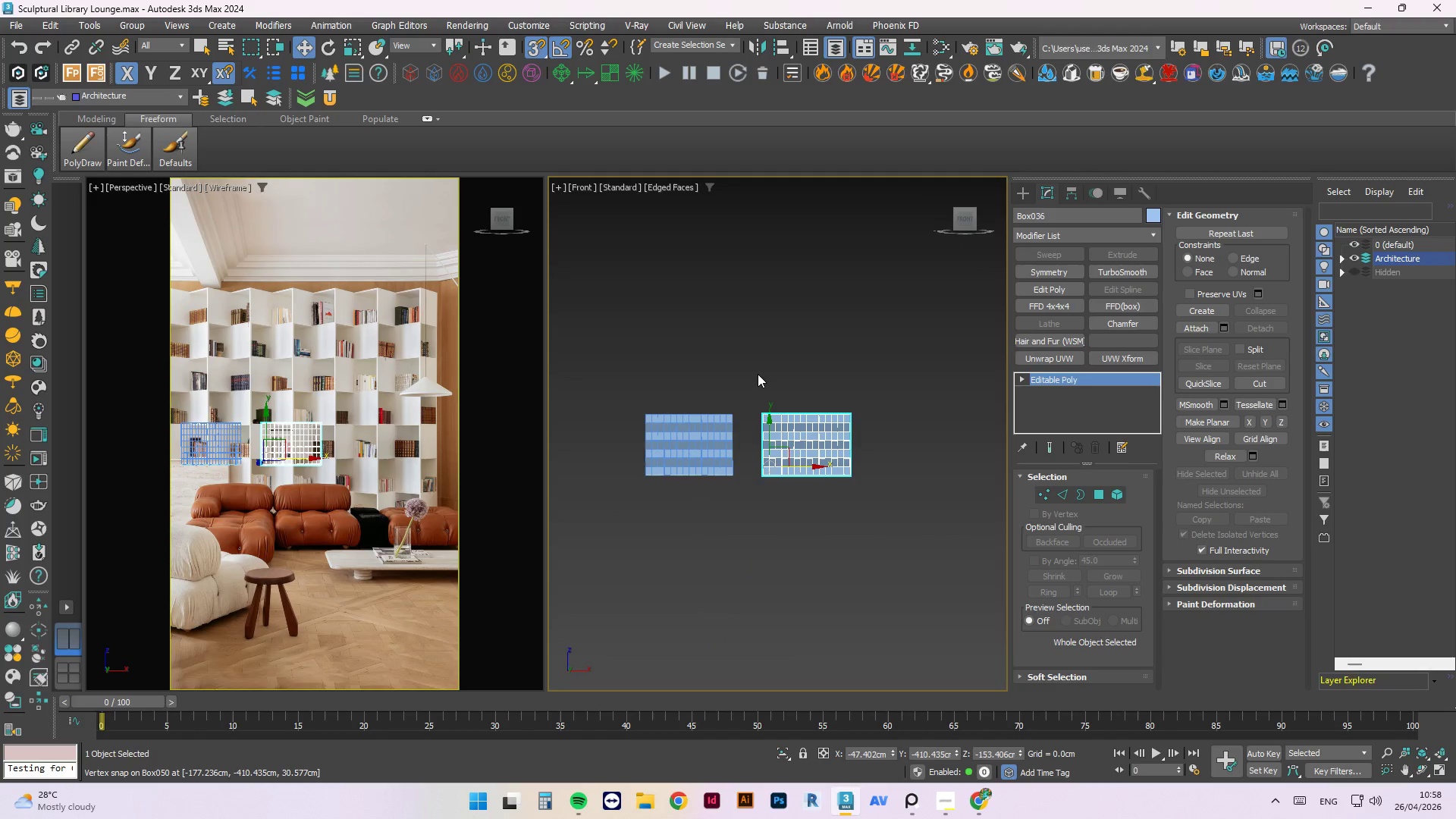 
left_click_drag(start_coordinate=[750, 375], to_coordinate=[626, 524])
 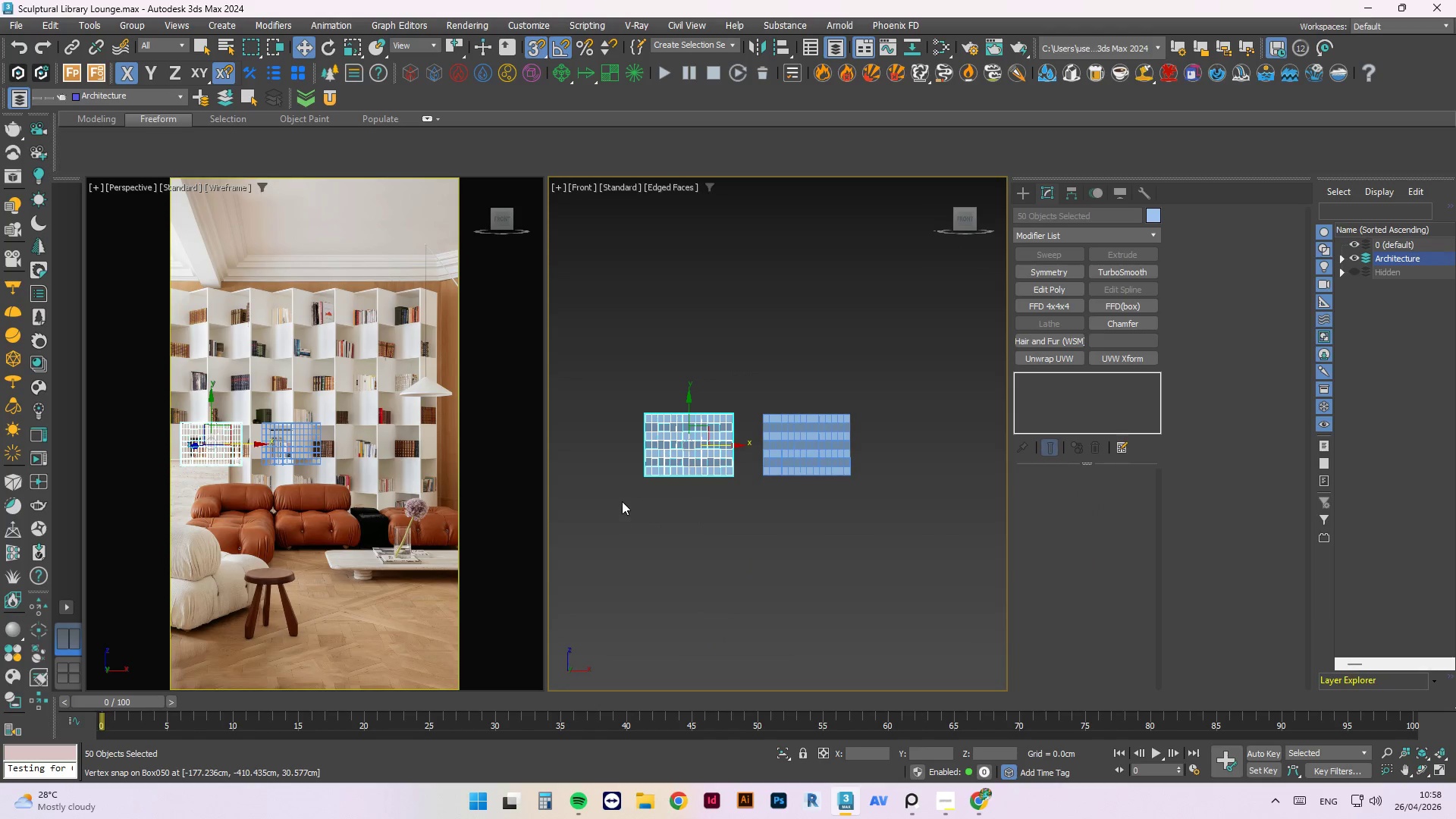 
scroll: coordinate [623, 499], scroll_direction: down, amount: 2.0
 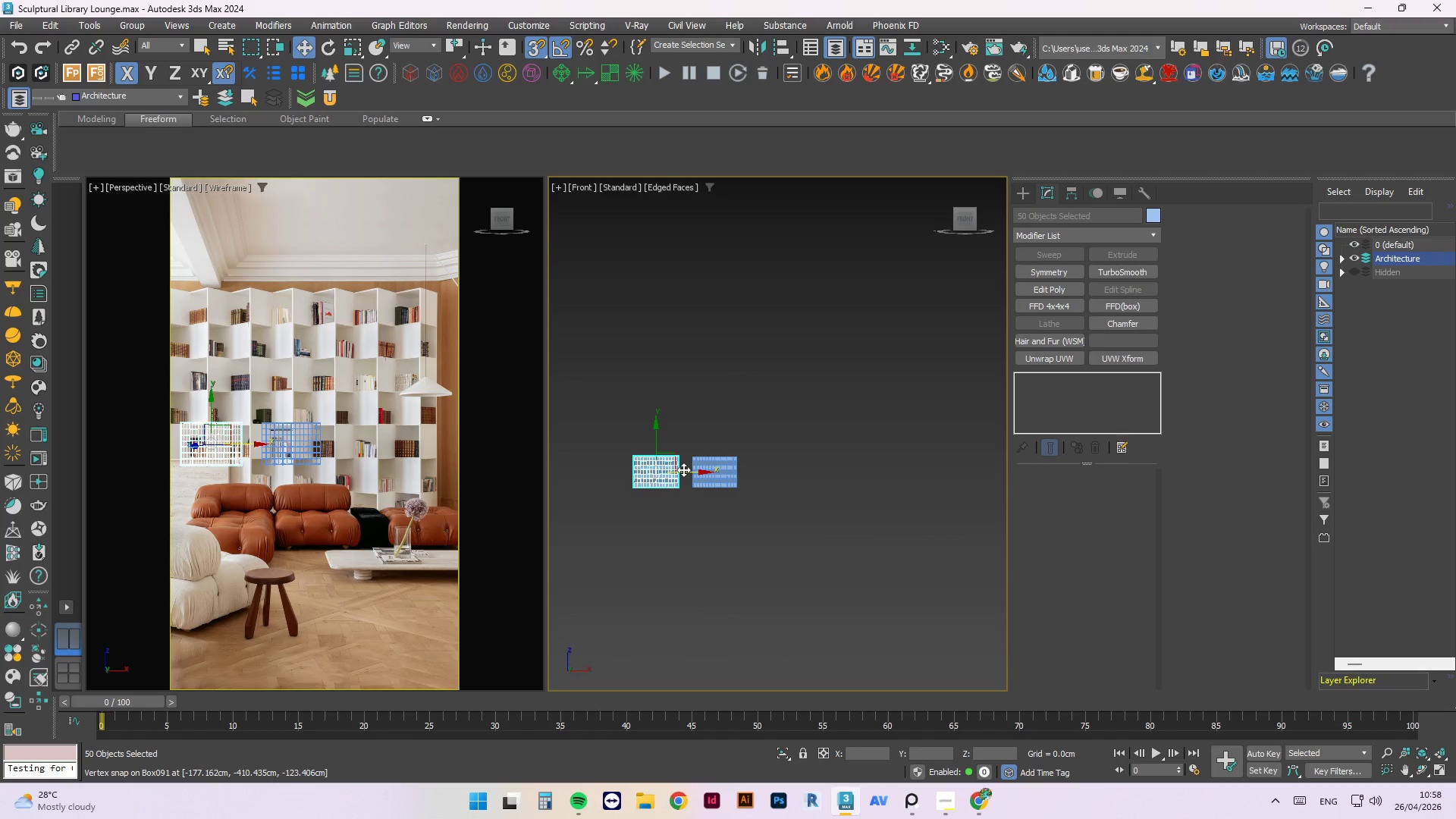 
left_click_drag(start_coordinate=[683, 469], to_coordinate=[959, 470])
 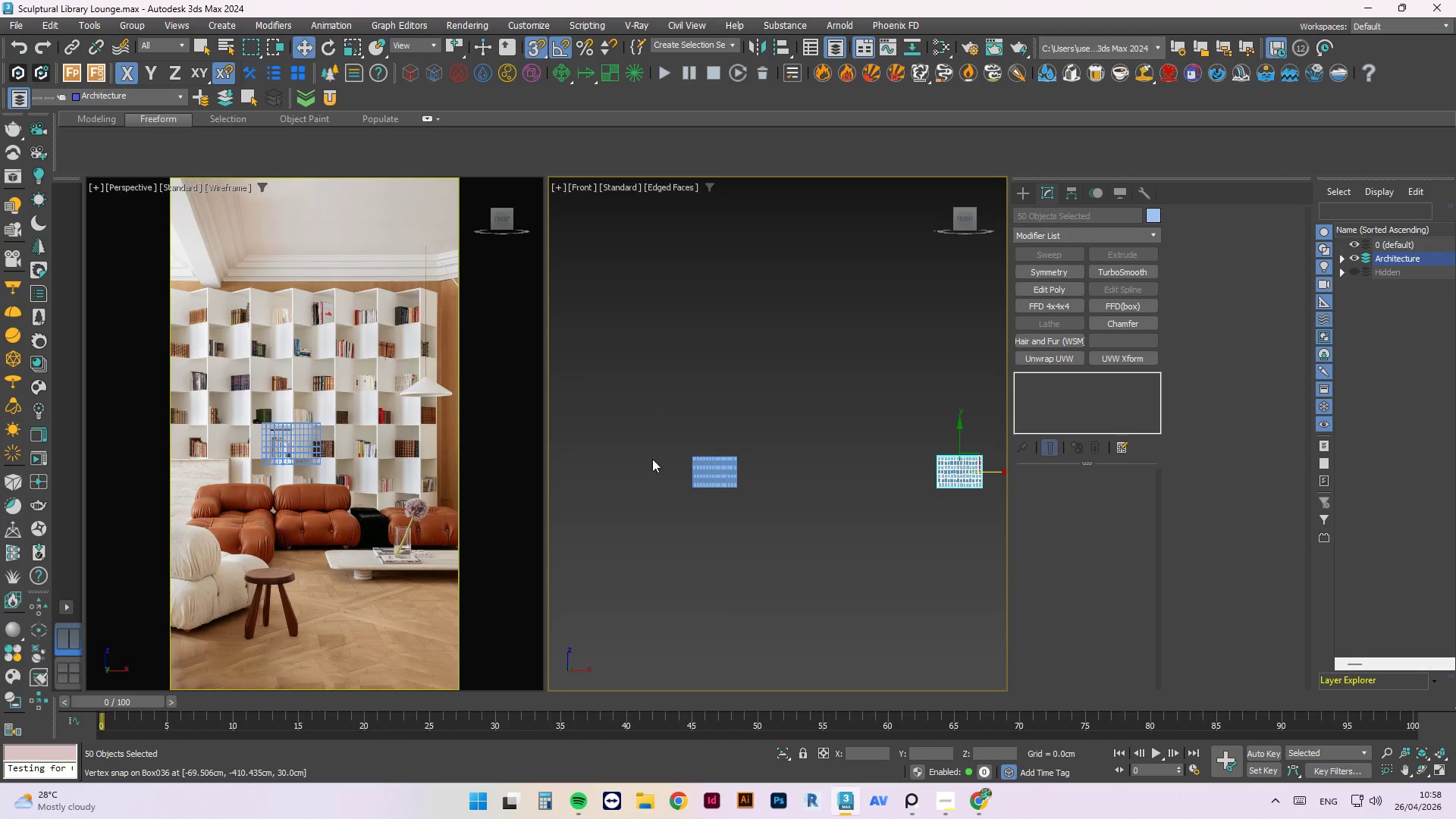 
scroll: coordinate [409, 502], scroll_direction: up, amount: 4.0
 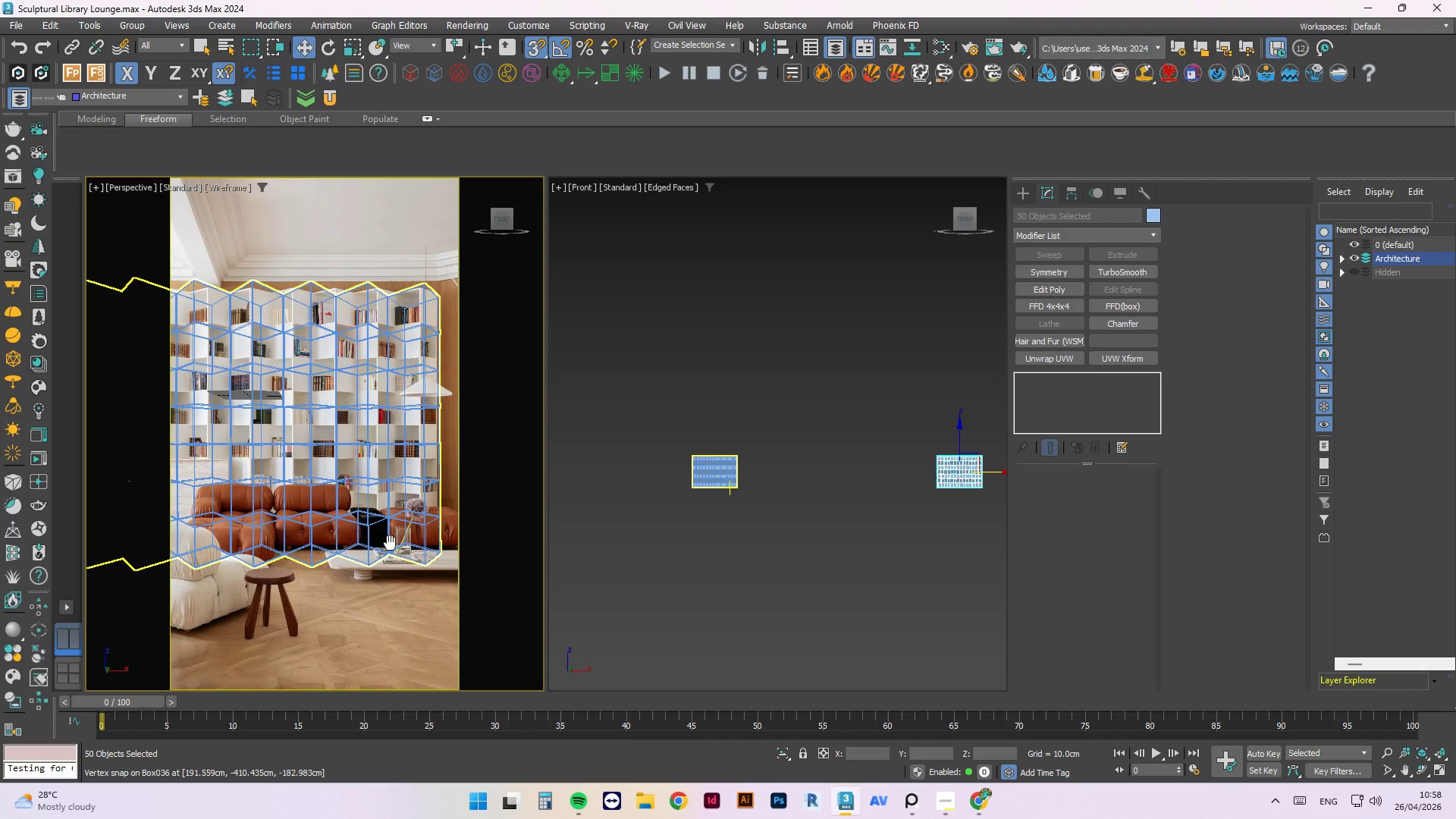 
wait(7.63)
 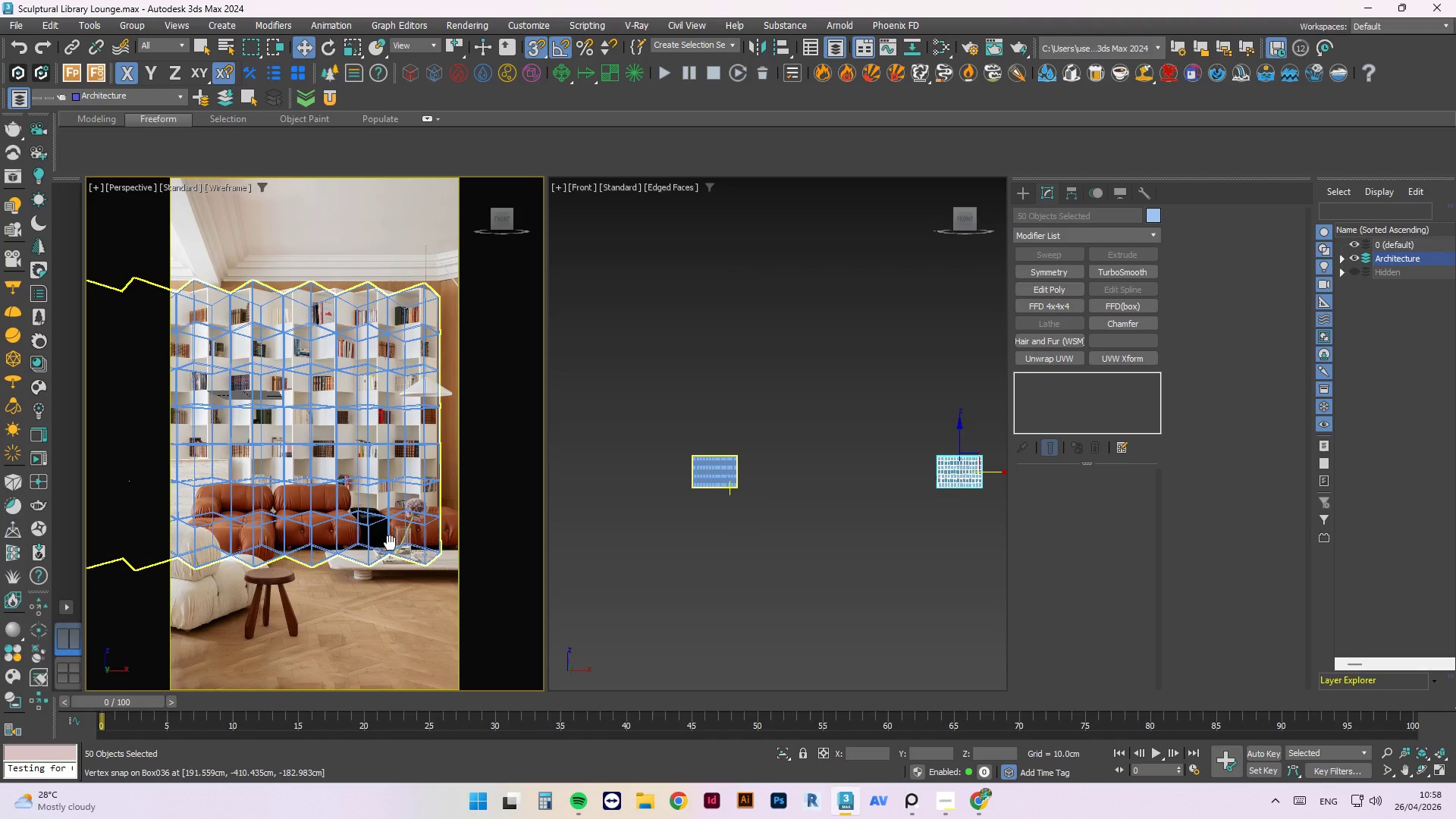 
left_click([817, 505])
 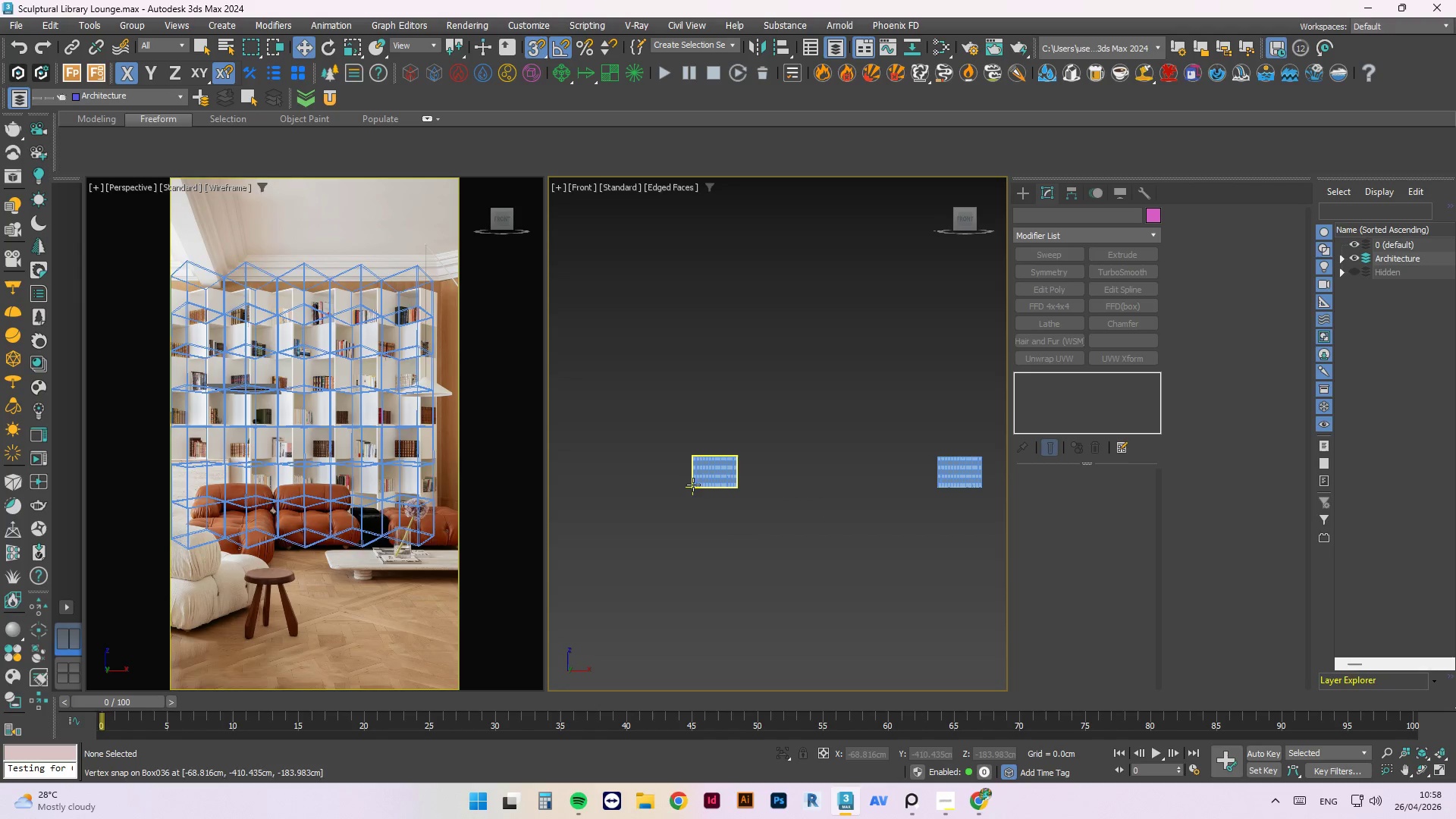 
left_click([695, 479])
 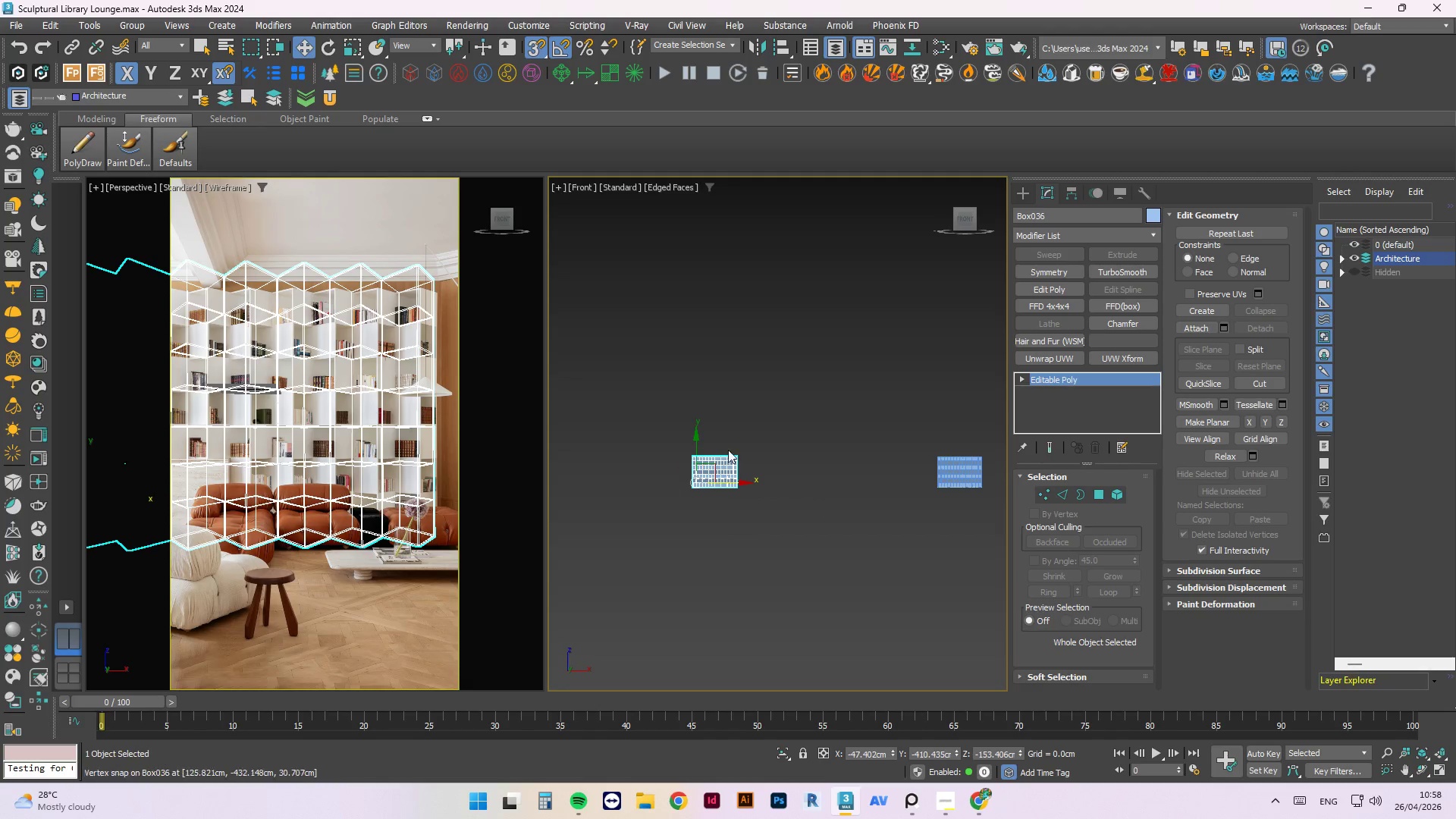 
key(T)
 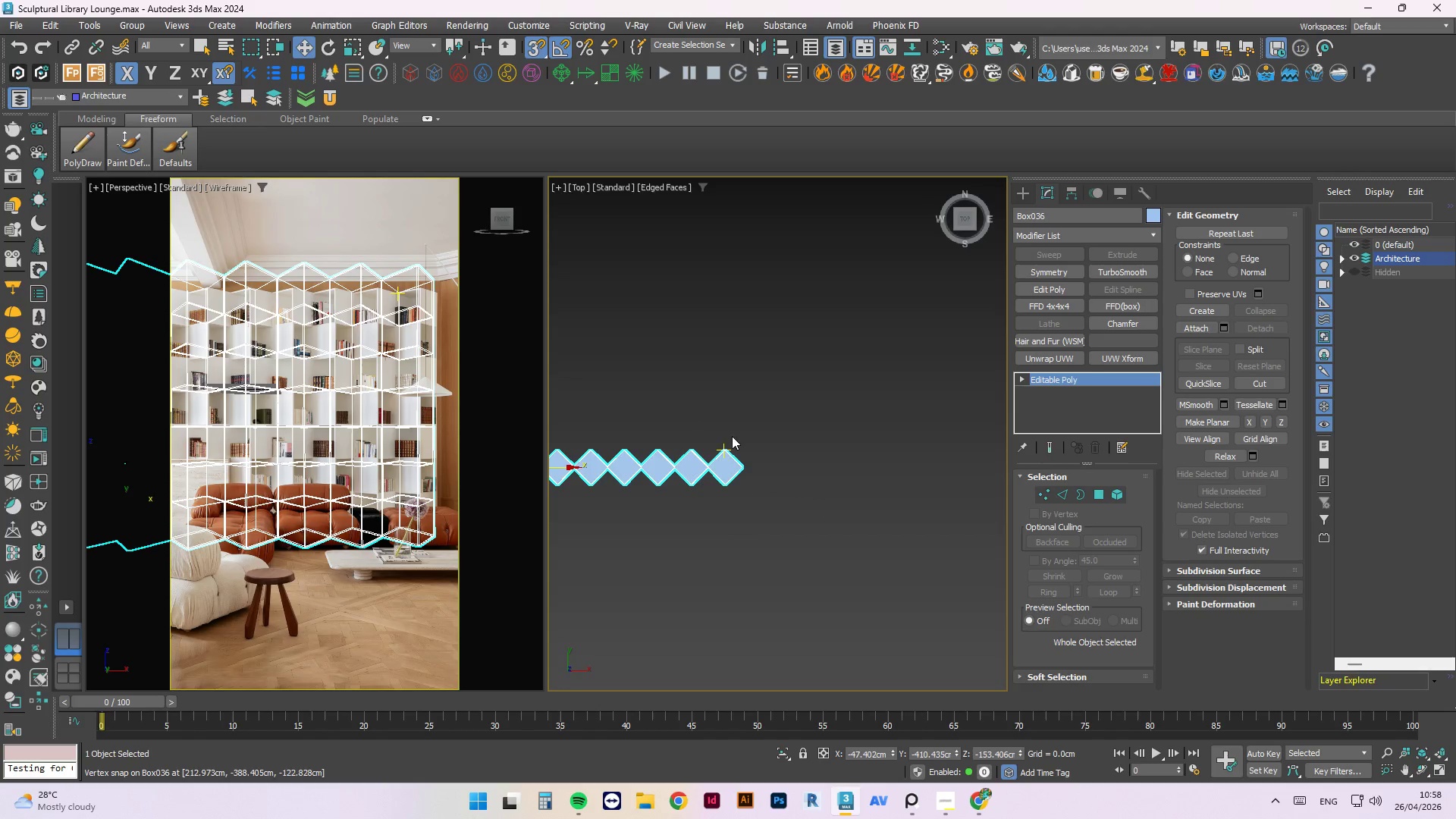 
scroll: coordinate [903, 565], scroll_direction: down, amount: 2.0
 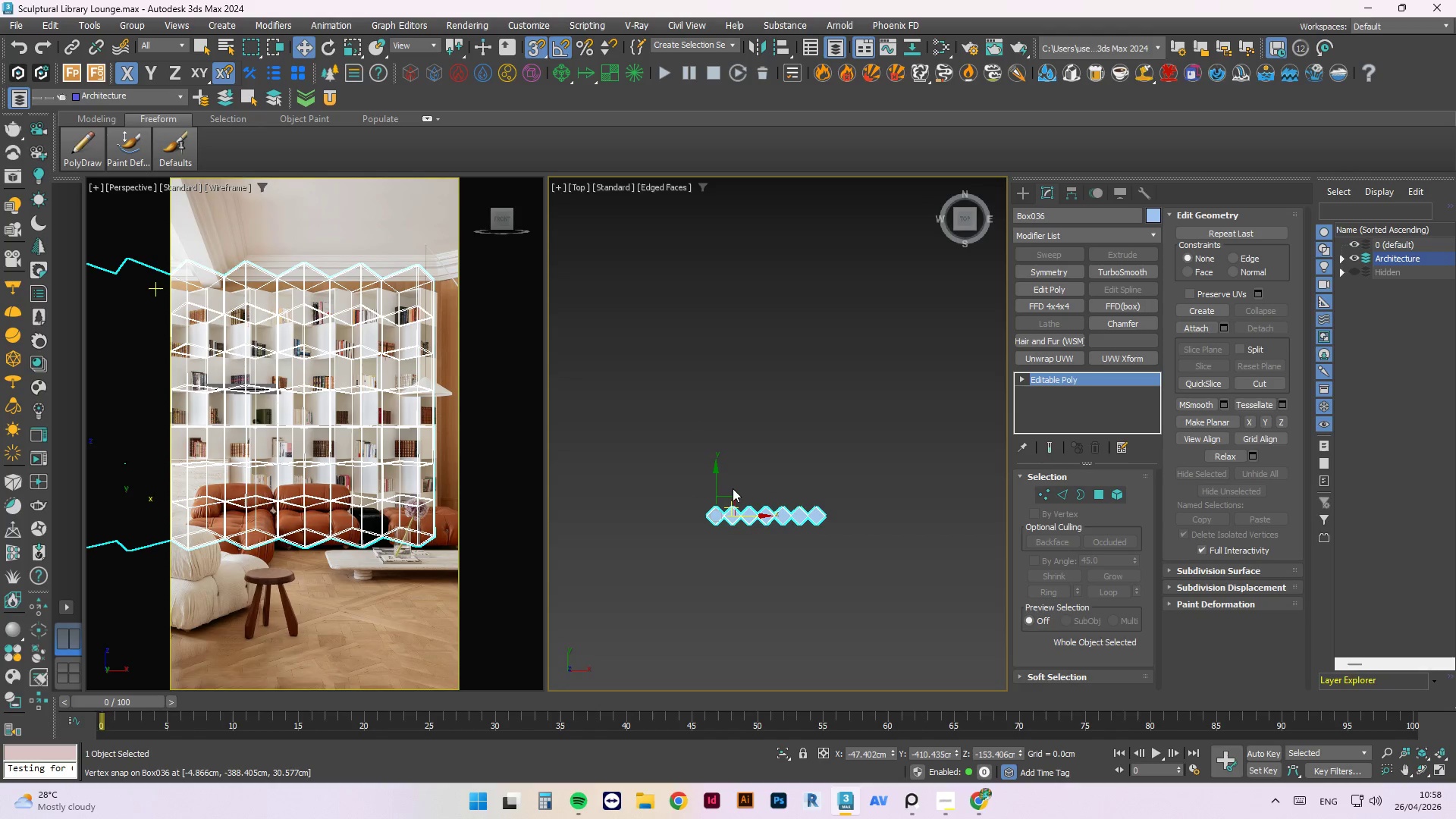 
scroll: coordinate [732, 486], scroll_direction: up, amount: 1.0
 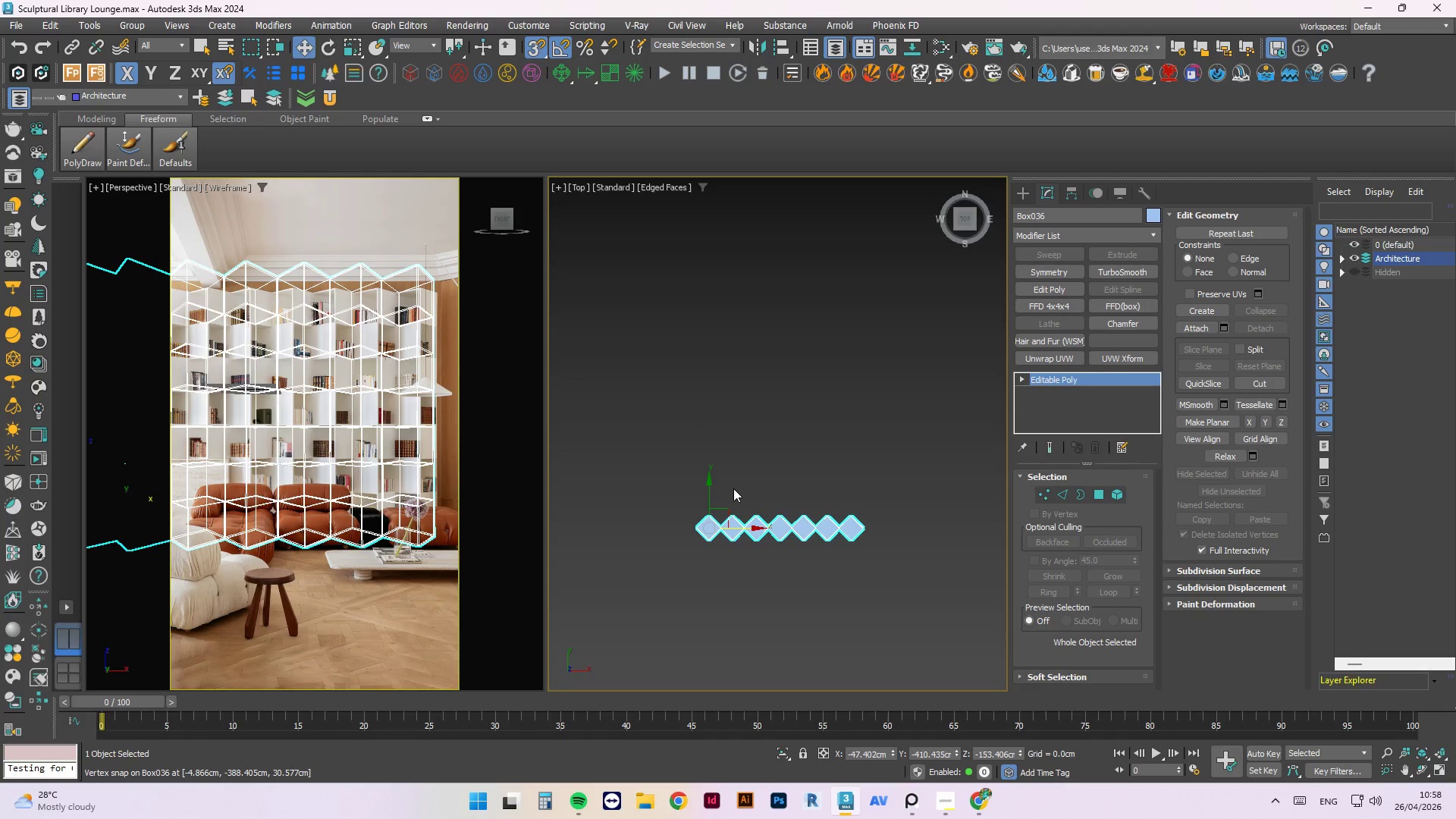 
key(Alt+Y)
 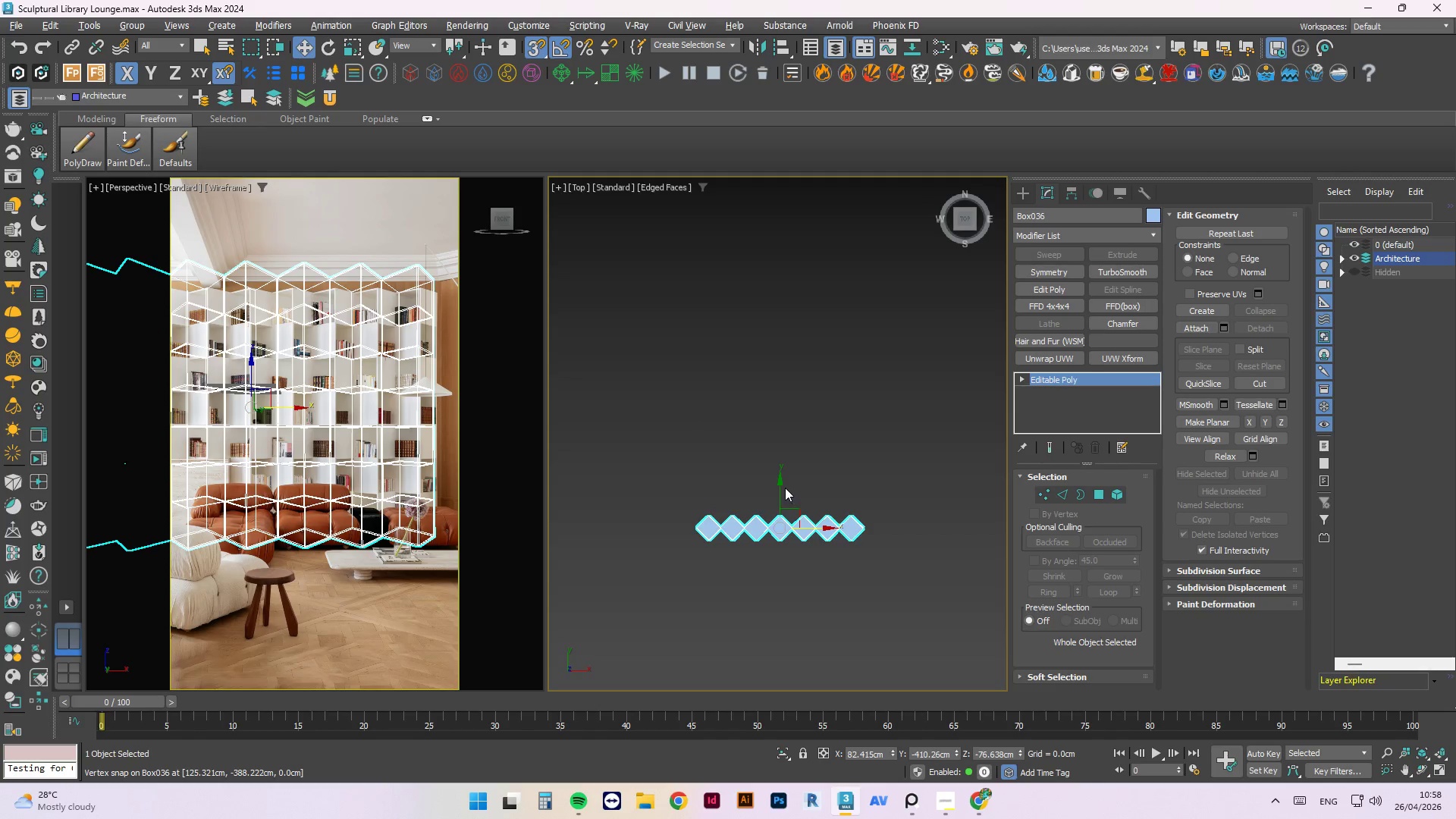 
left_click_drag(start_coordinate=[783, 486], to_coordinate=[778, 463])
 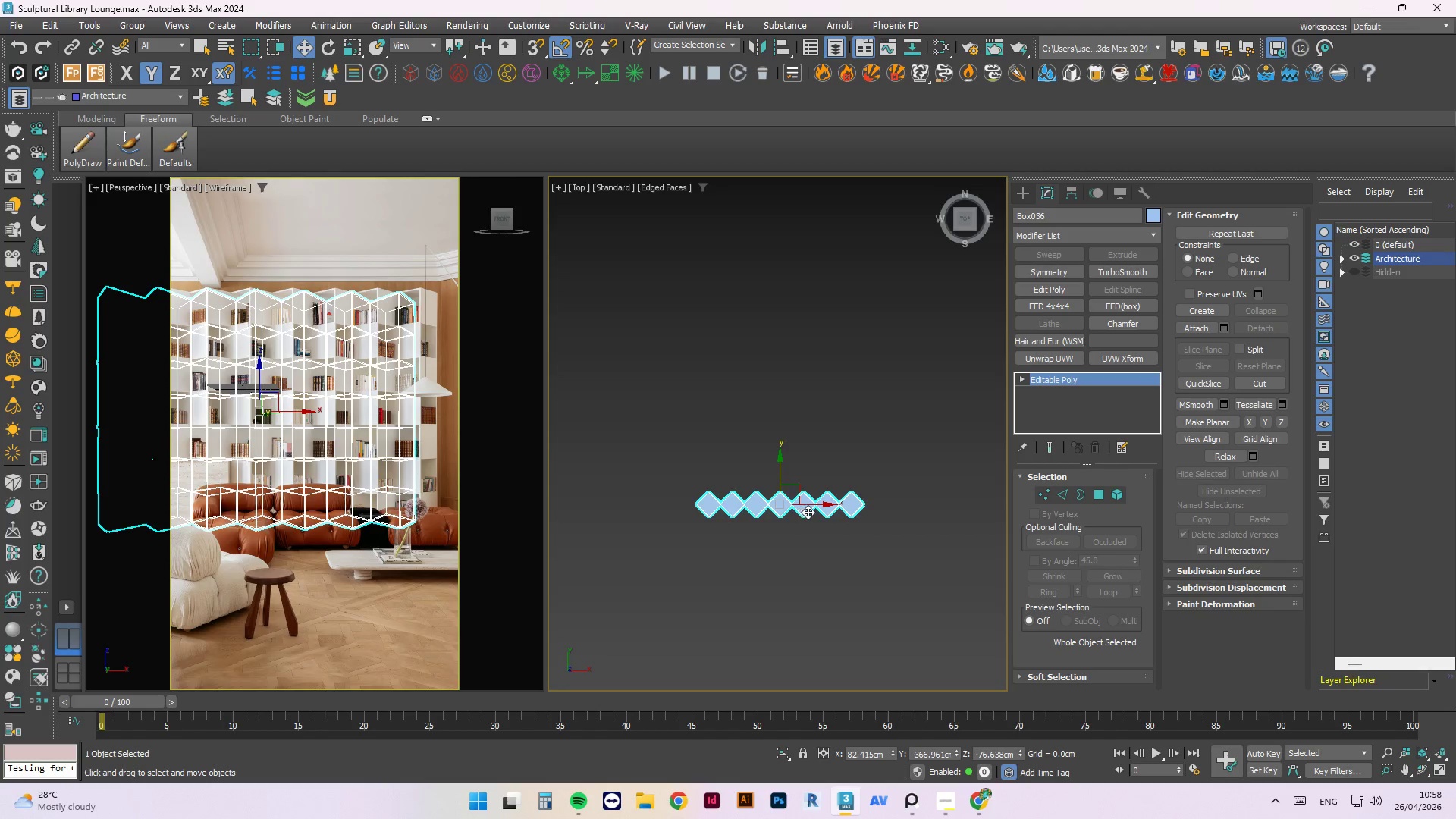 
key(S)
 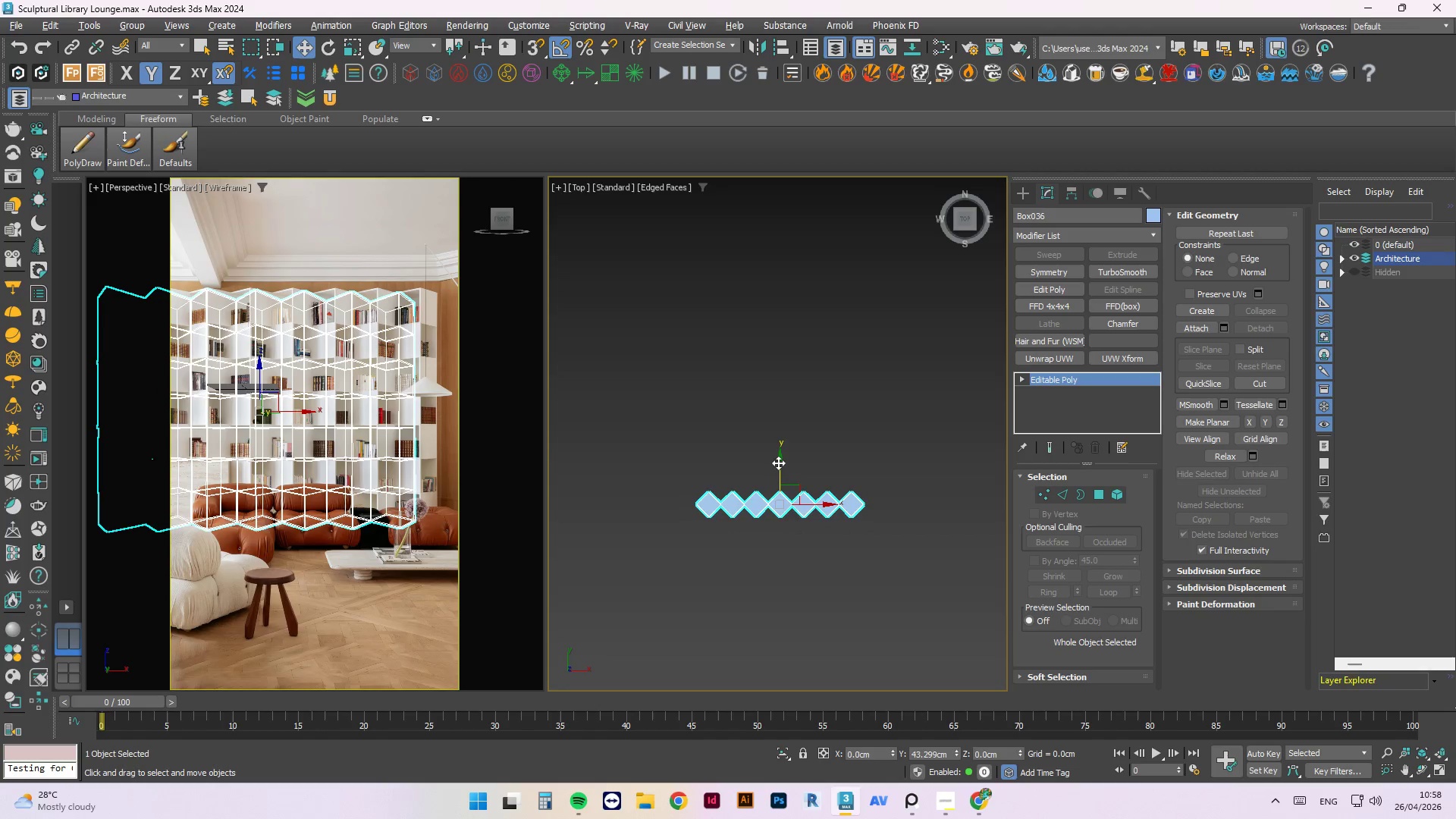 
left_click_drag(start_coordinate=[814, 502], to_coordinate=[826, 500])
 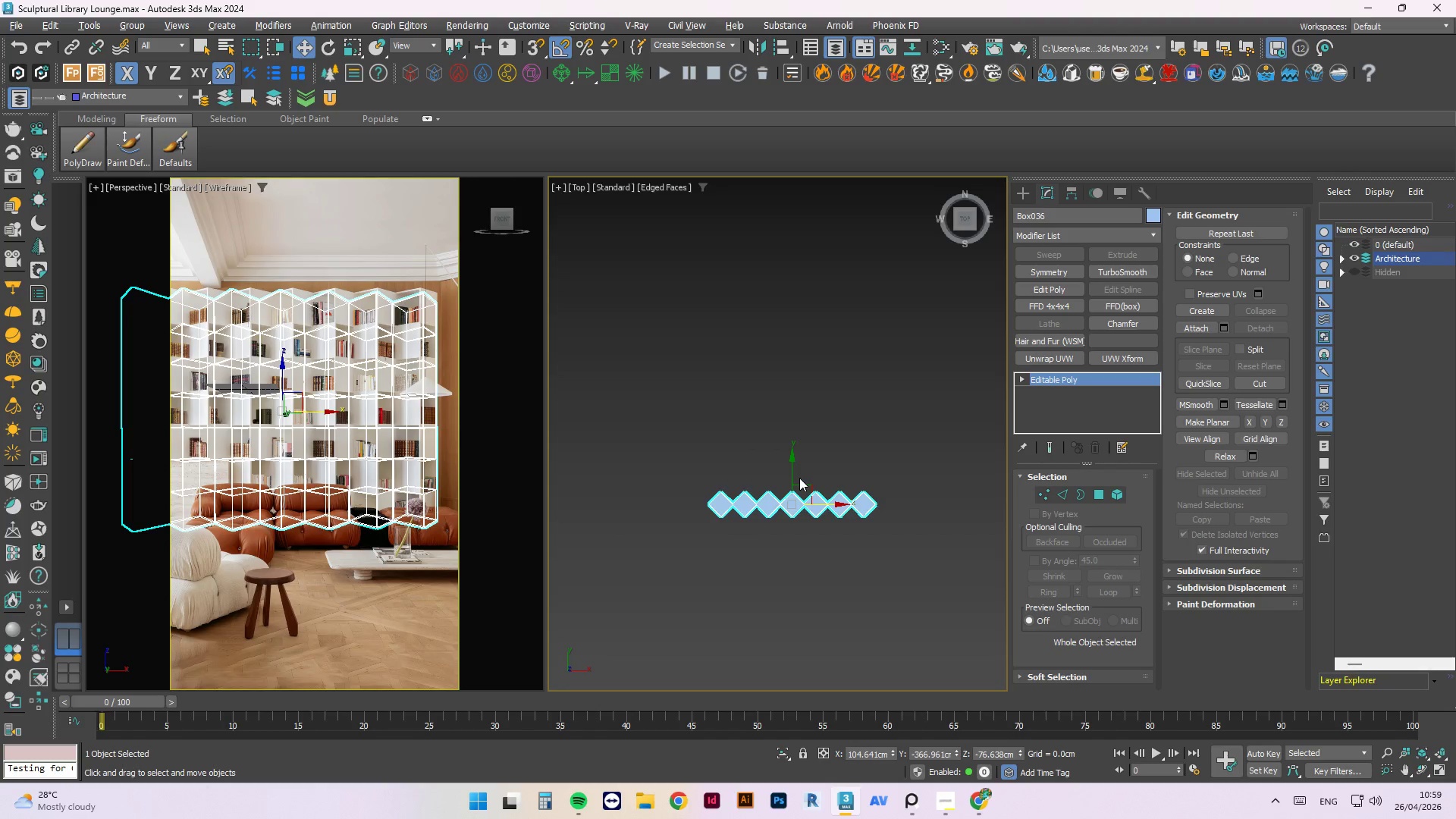 
left_click([707, 348])
 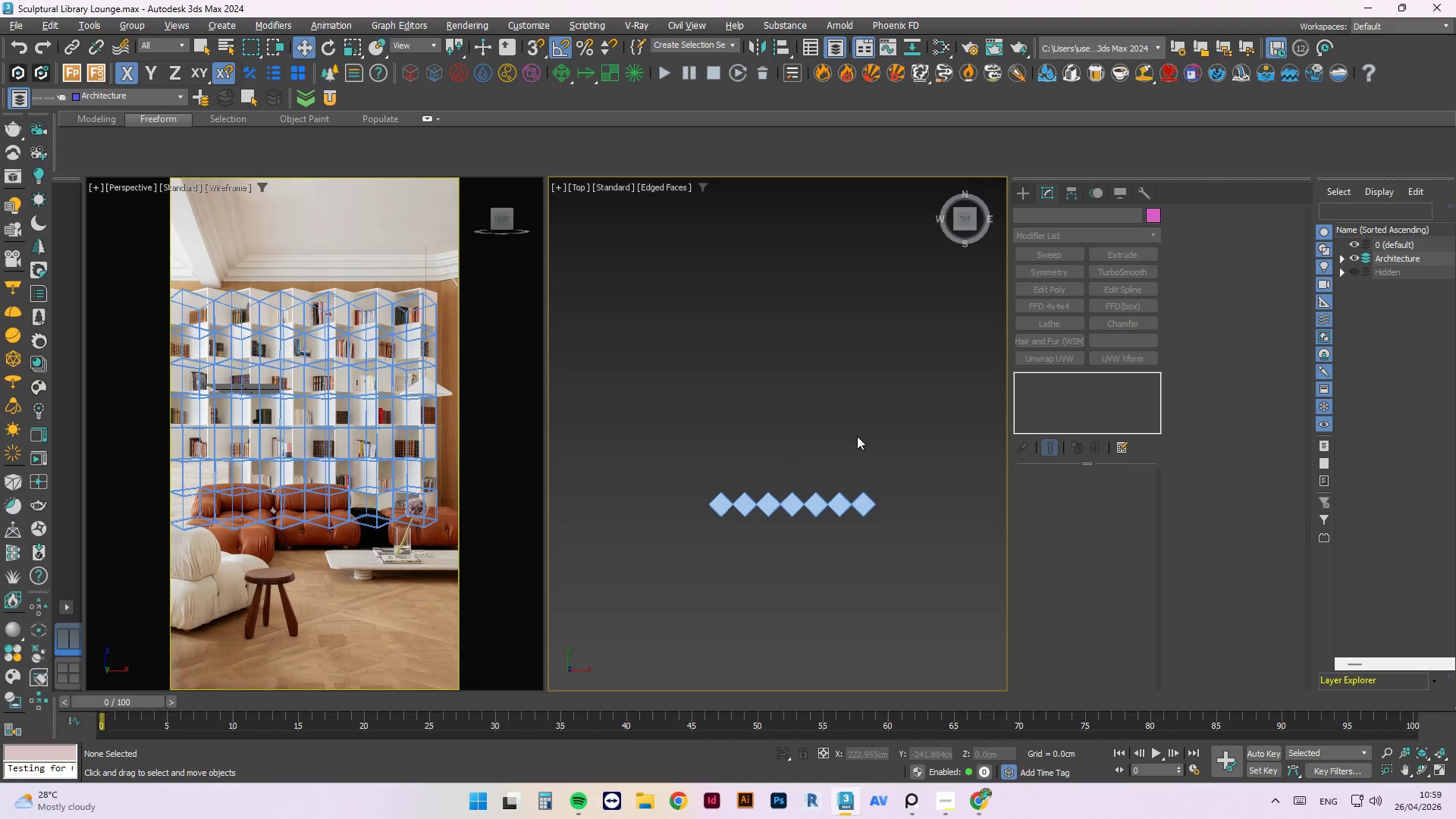 
wait(9.72)
 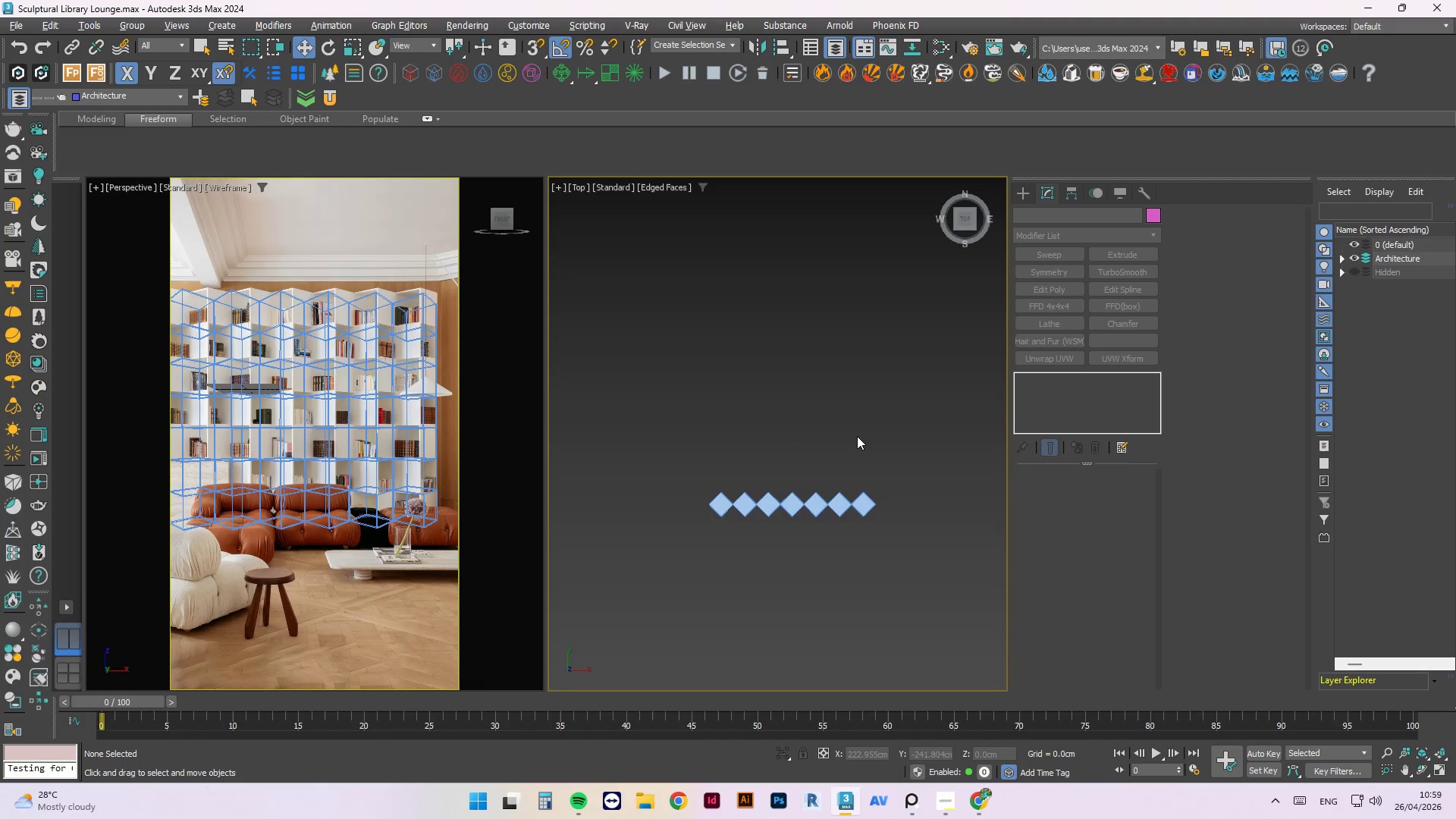 
left_click([951, 795])